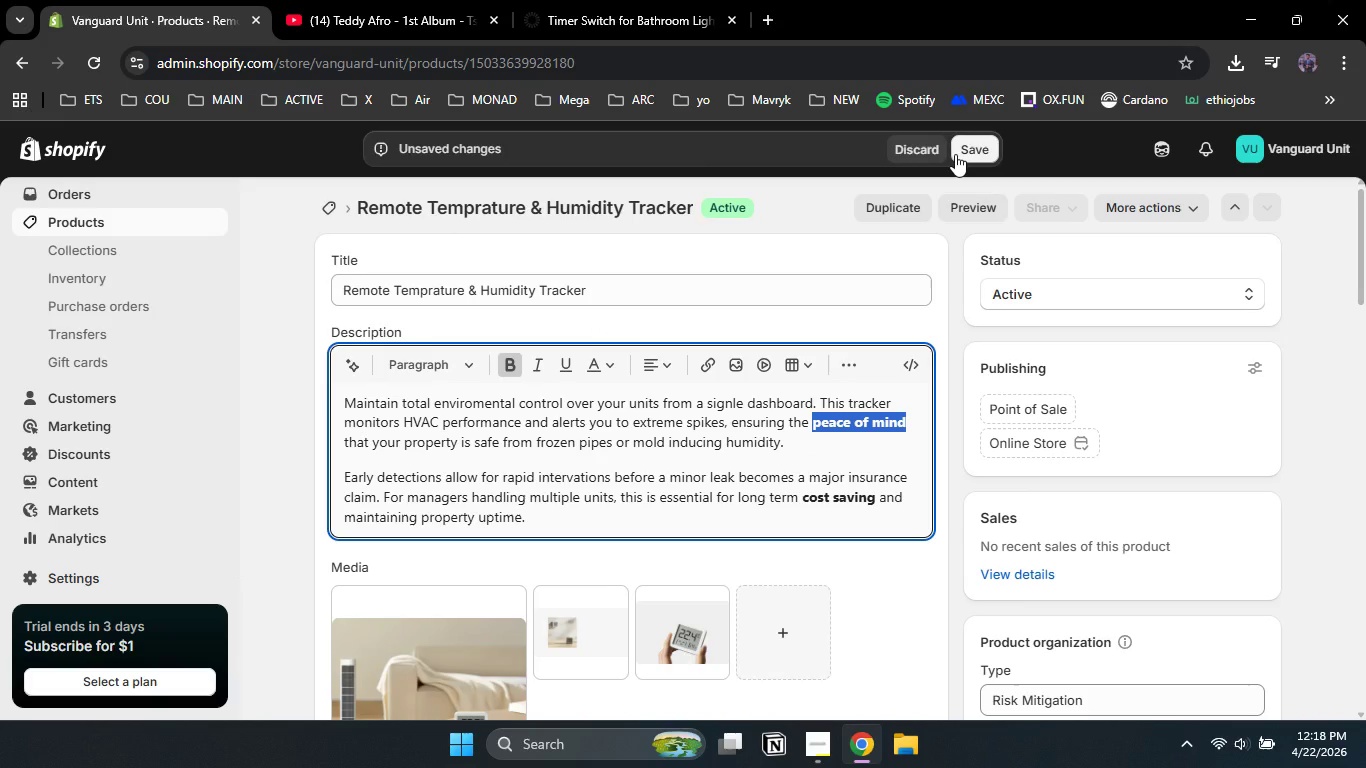 
left_click([956, 154])
 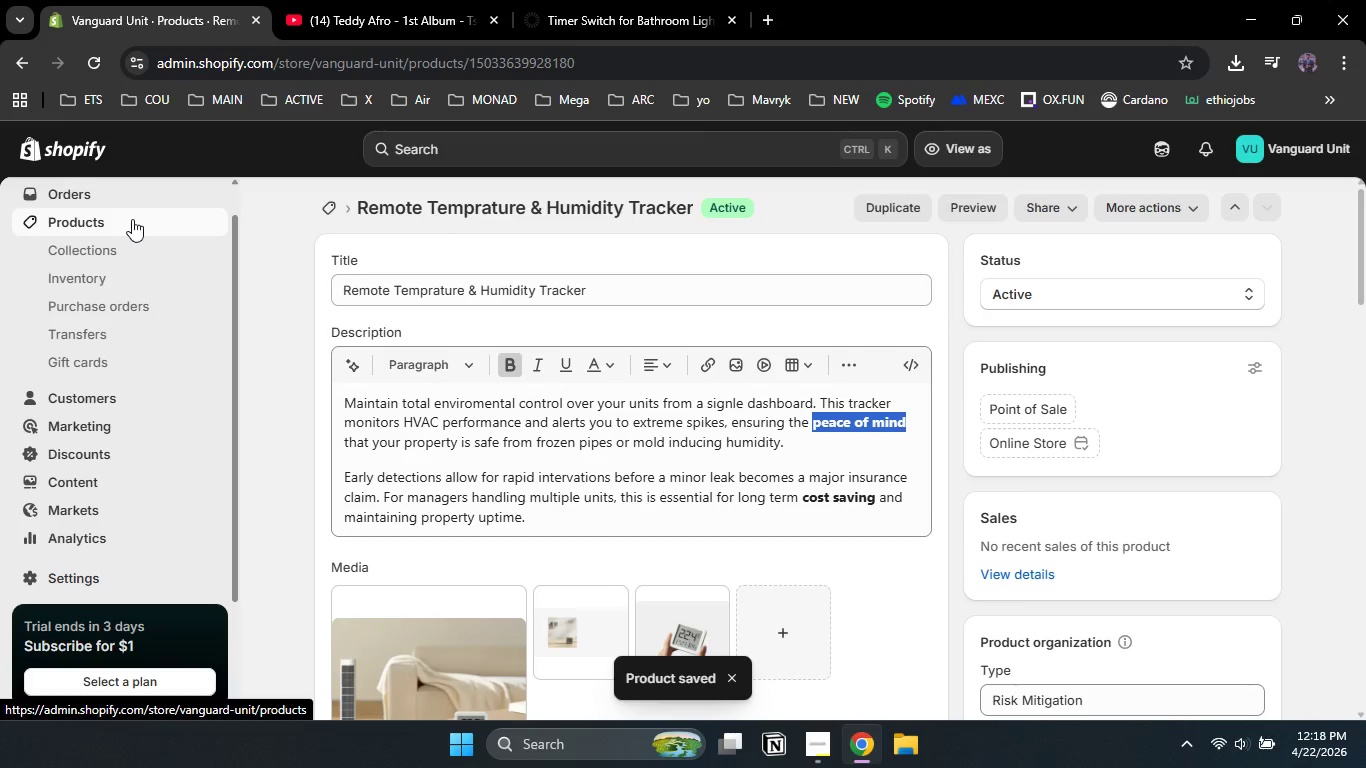 
wait(6.11)
 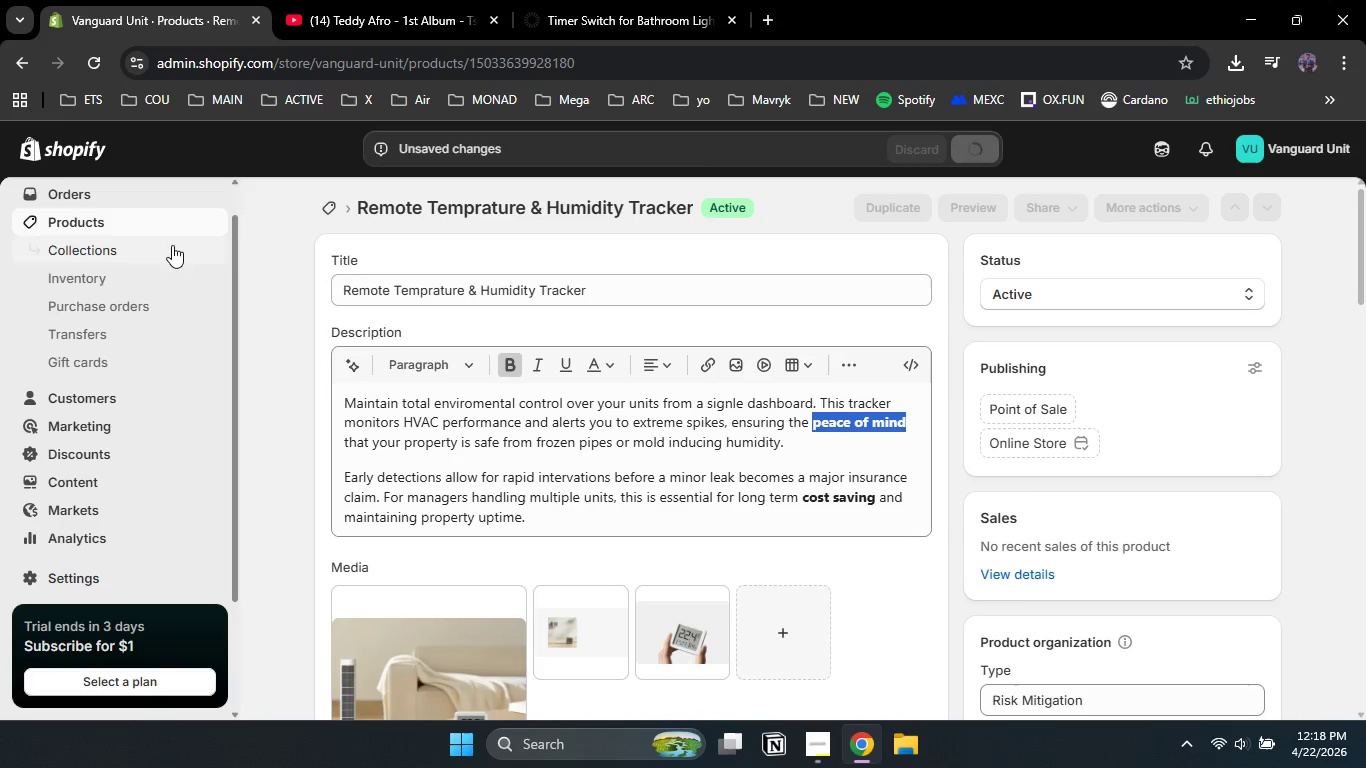 
left_click([132, 219])
 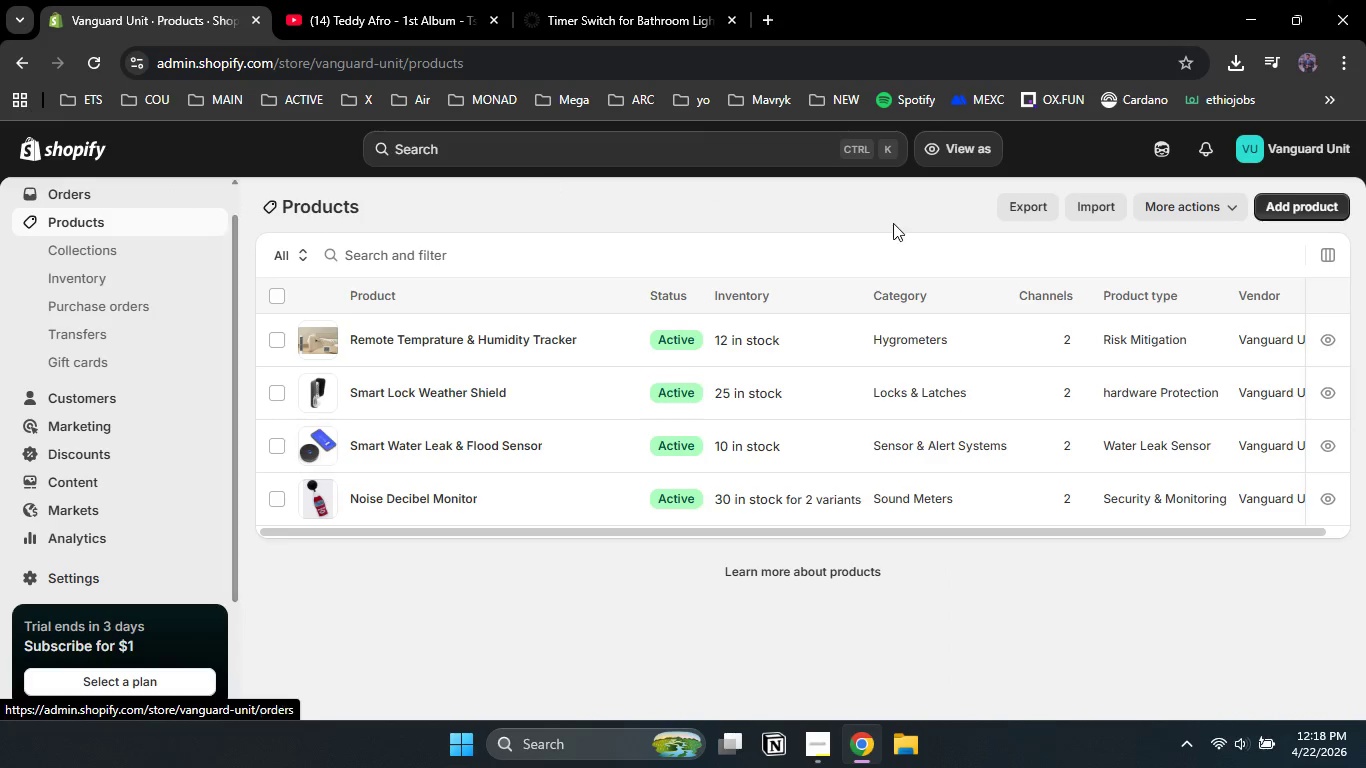 
left_click([1287, 211])
 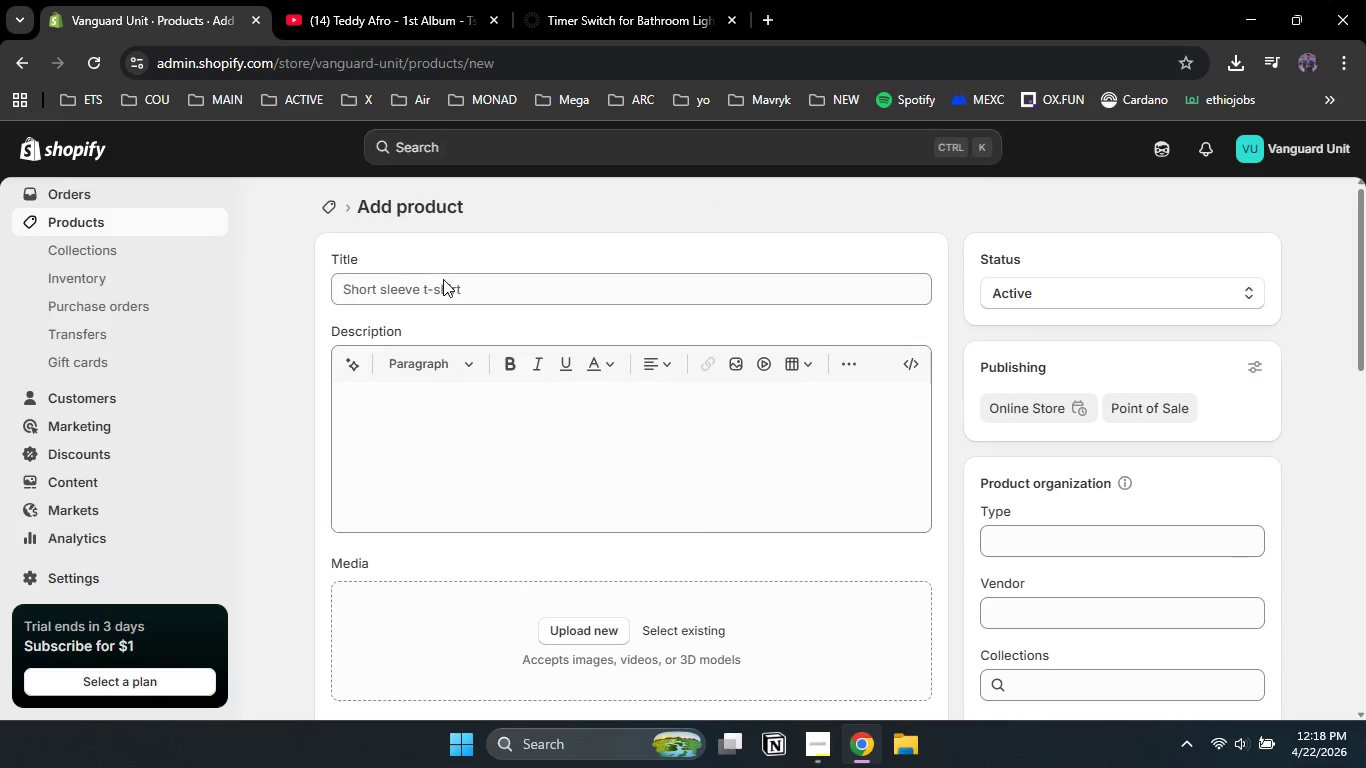 
left_click([442, 279])
 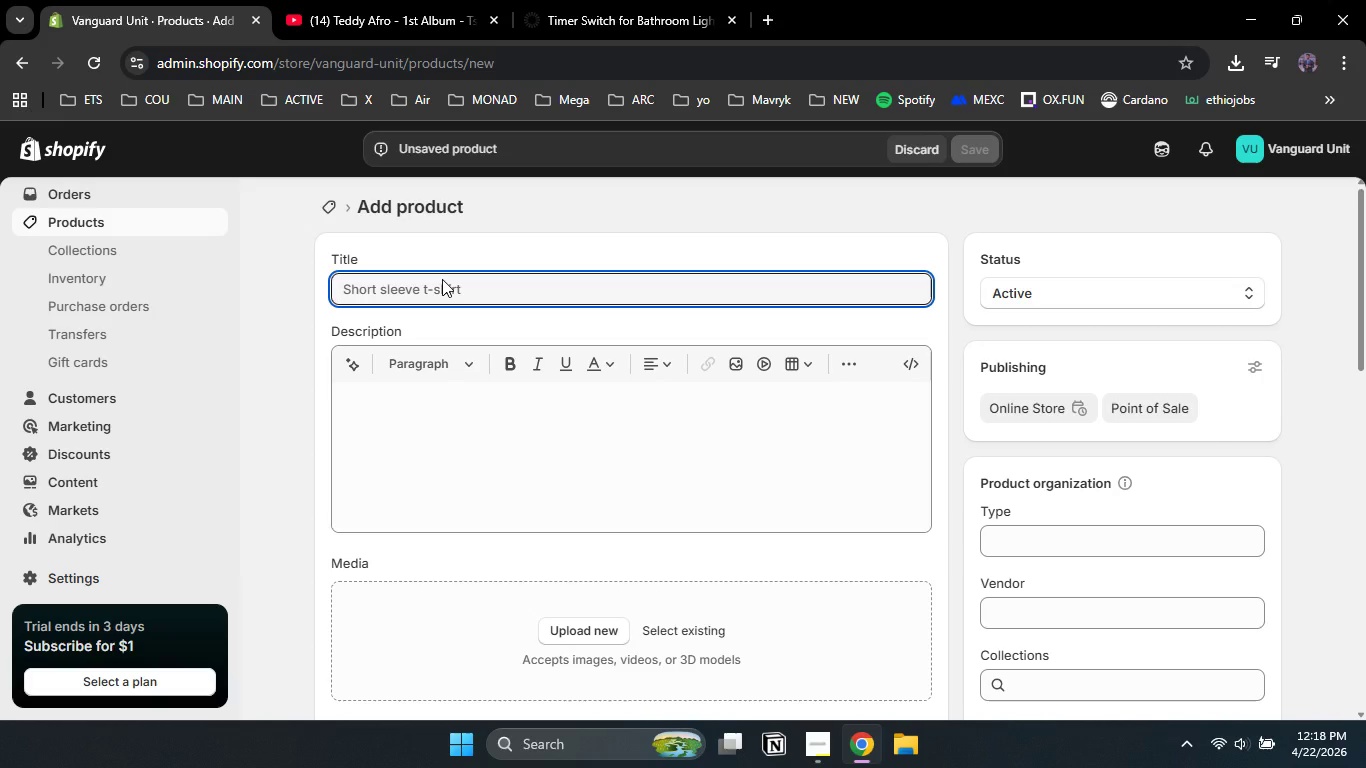 
type(Tamper Proof Smart Thermostat Cover)
 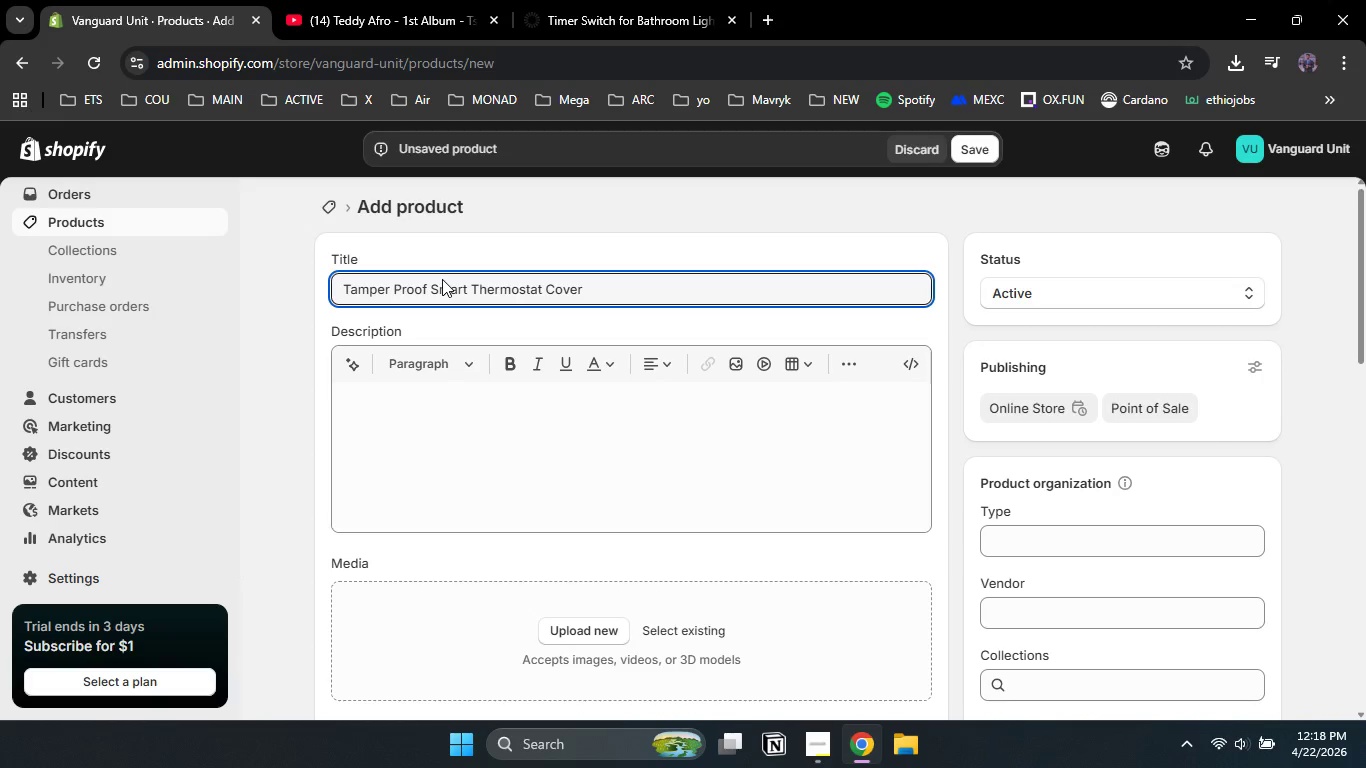 
left_click([488, 426])
 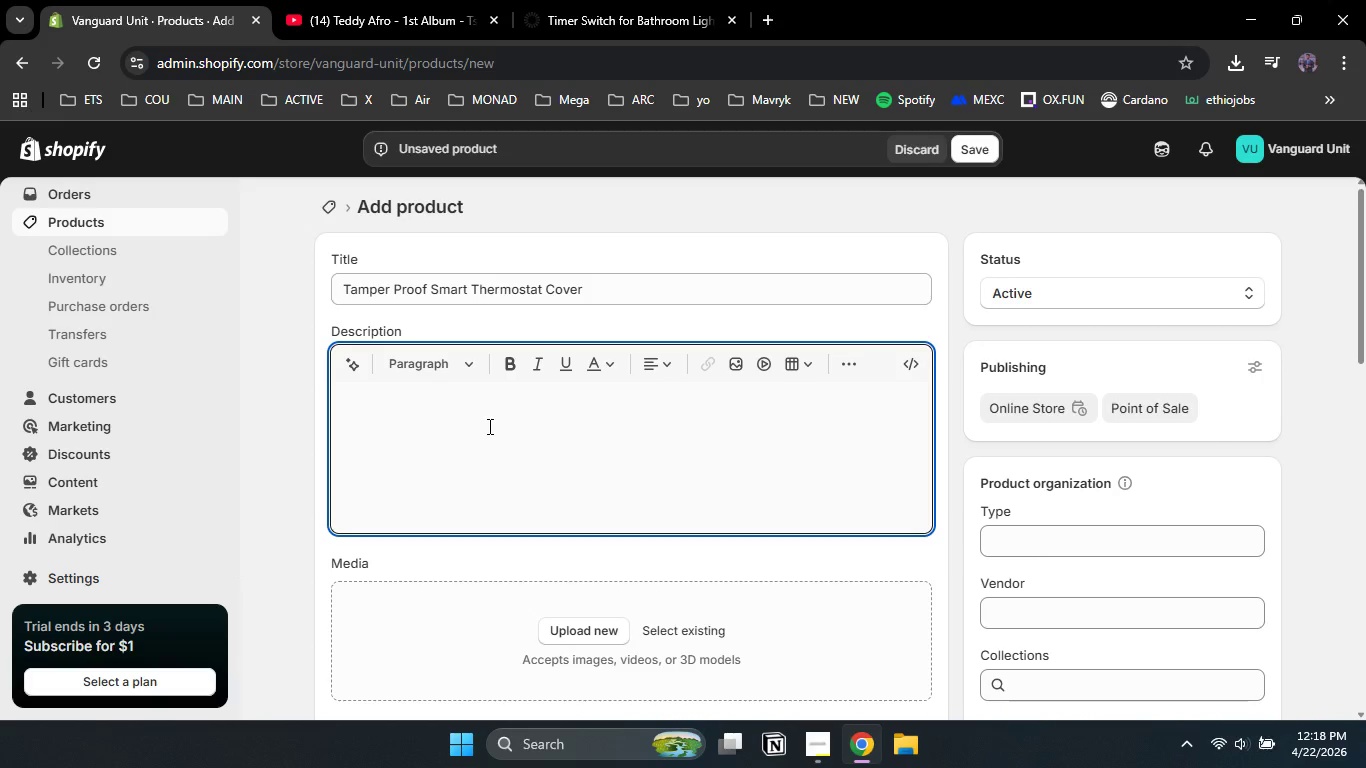 
type(Prevent guests from setting extreme temprature )
key(Backspace)
type(s that strain your HVAC systems )
key(Backspace)
type(. Ti)
key(Backspace)
type(his heavy duty lock provides peace of mind bu )
key(Backspace)
key(Backspace)
type(y em)
key(Backspace)
type(nsuring your climate settings remain within a safe and professionn)
key(Backspace)
type(al rand)
key(Backspace)
type(fe)
key(Backspace)
key(Backspace)
type(ge.)
 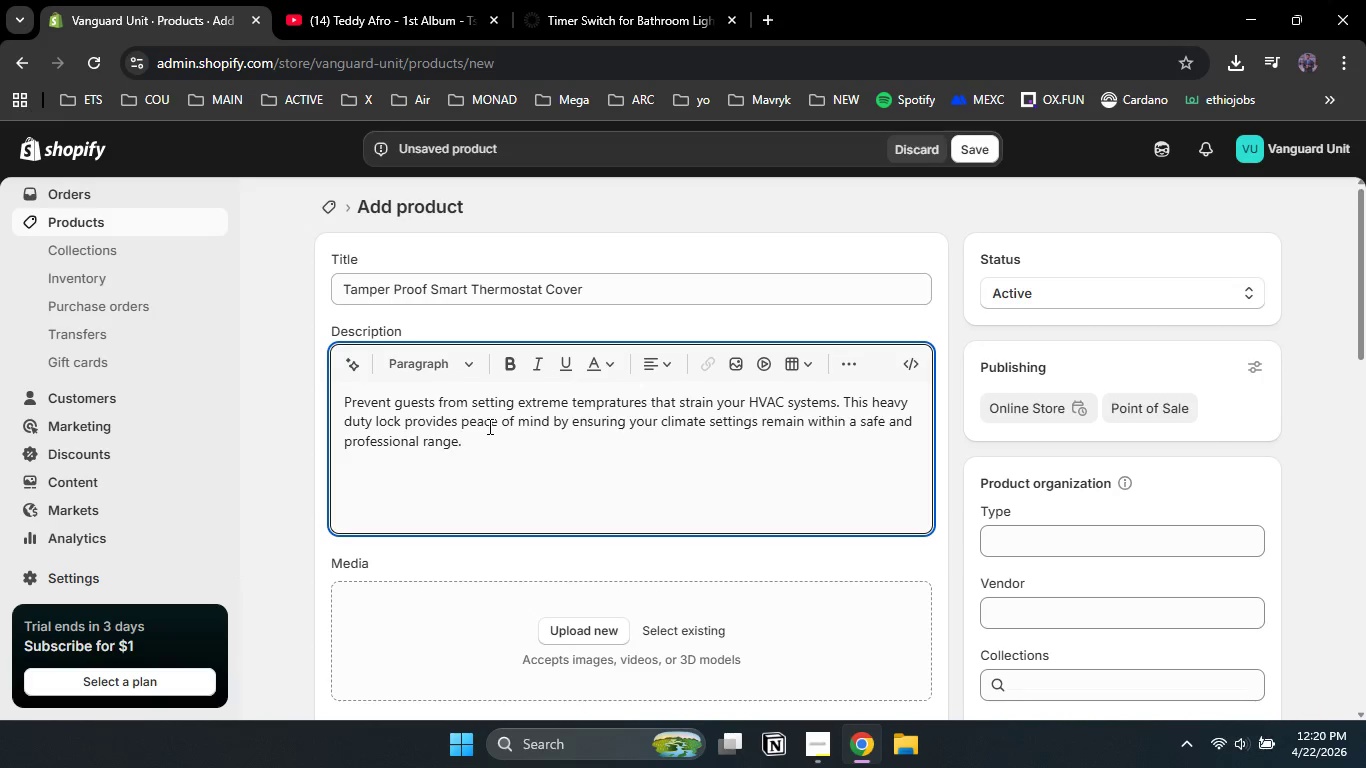 
wait(5.7)
 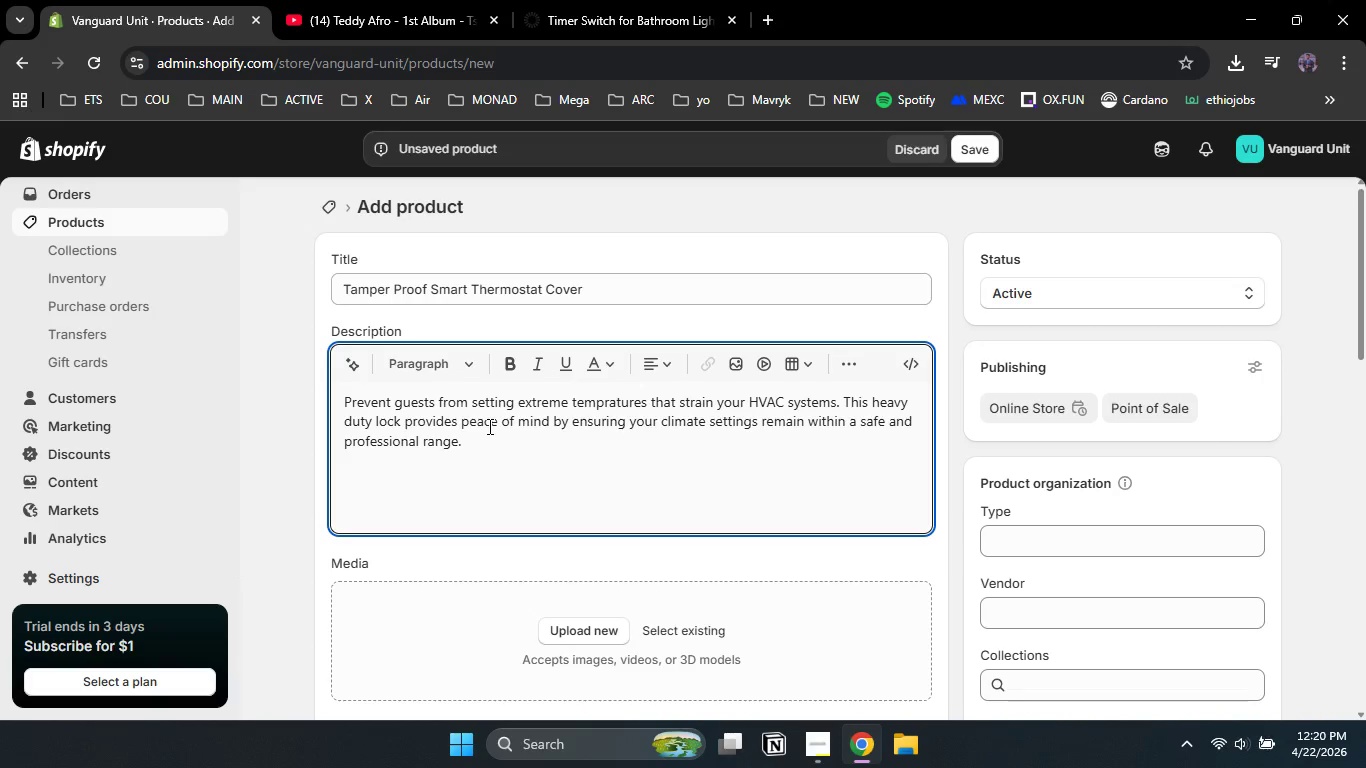 
left_click_drag(start_coordinate=[462, 420], to_coordinate=[550, 419])
 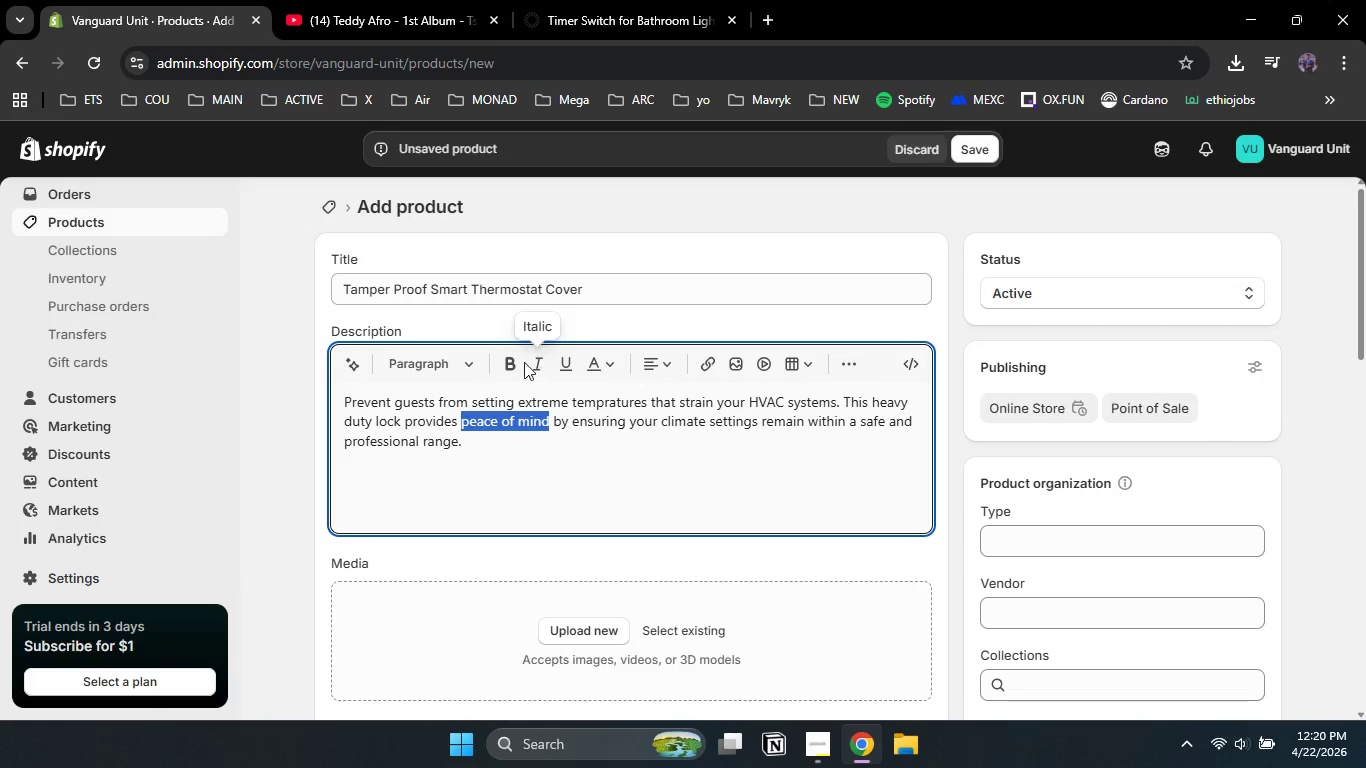 
left_click([512, 365])
 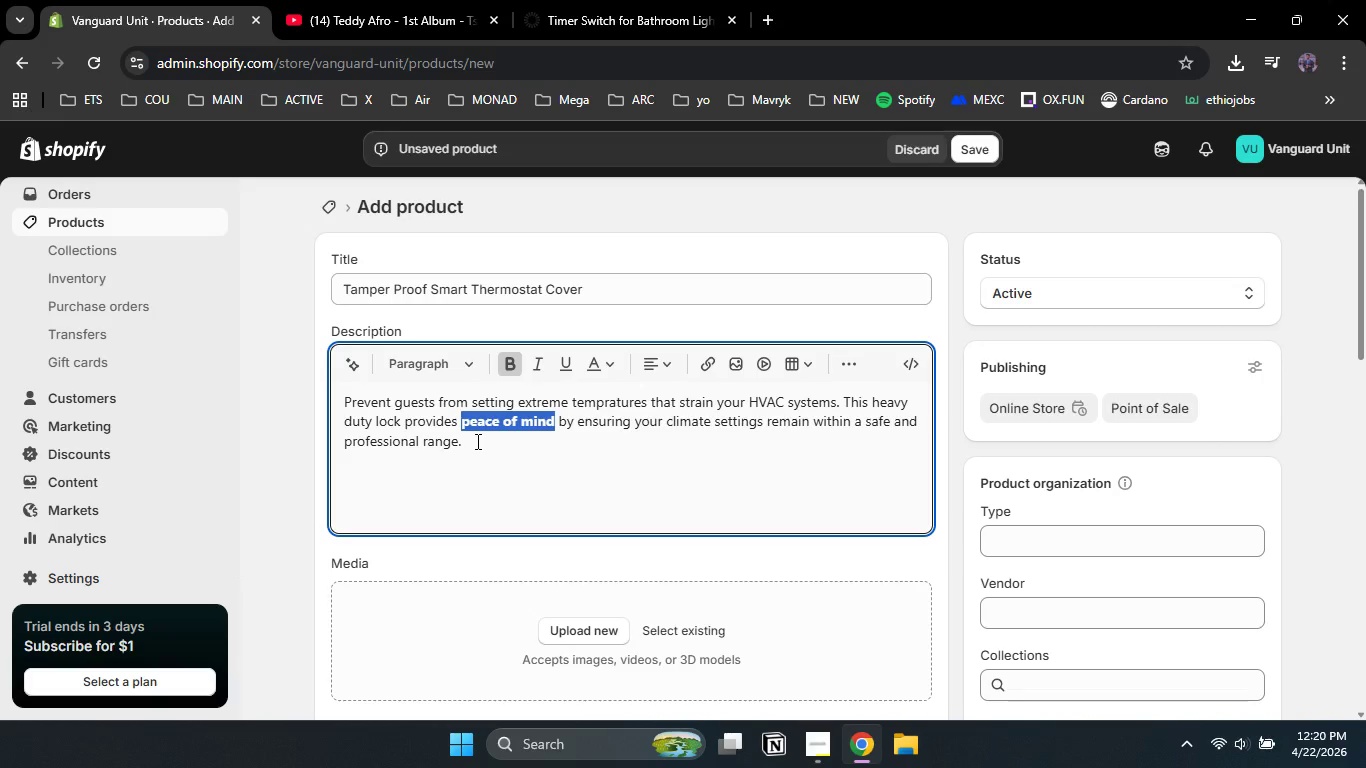 
left_click([476, 439])
 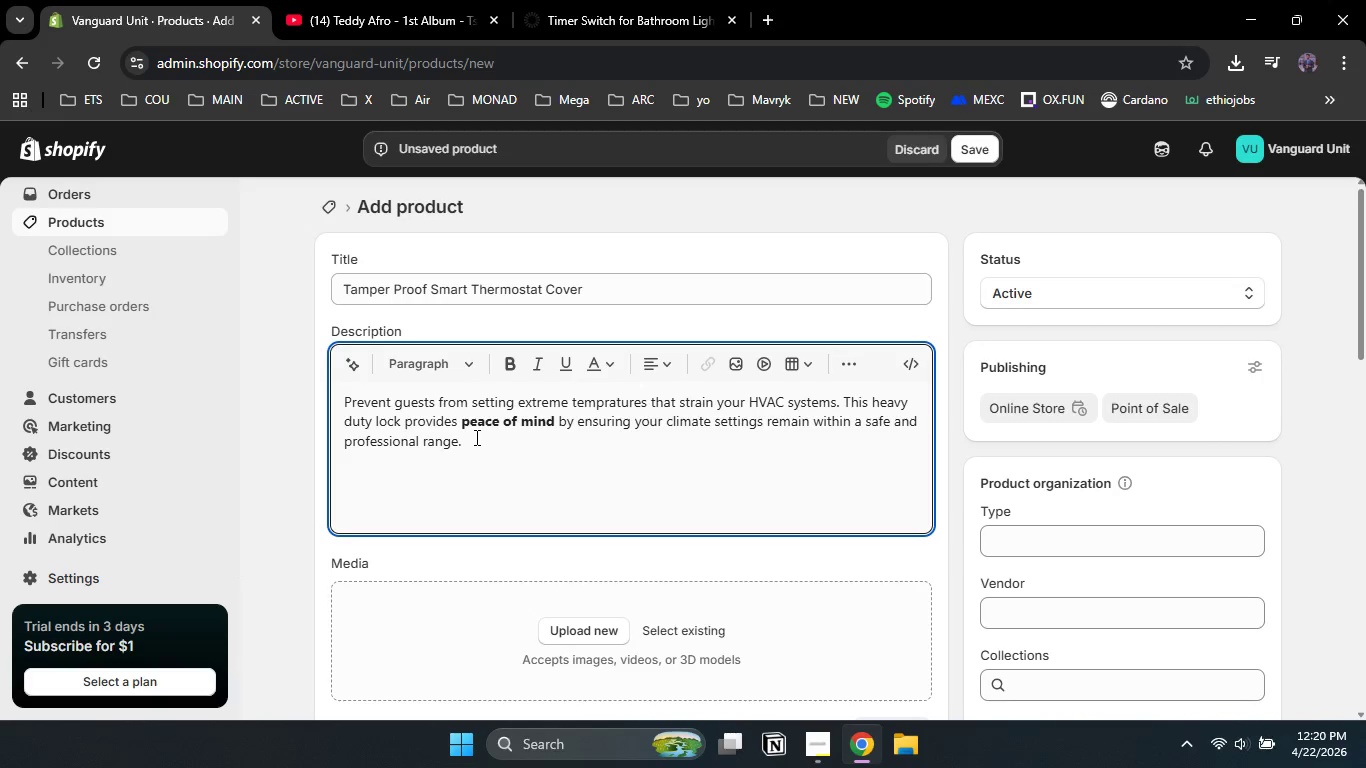 
key(Enter)
 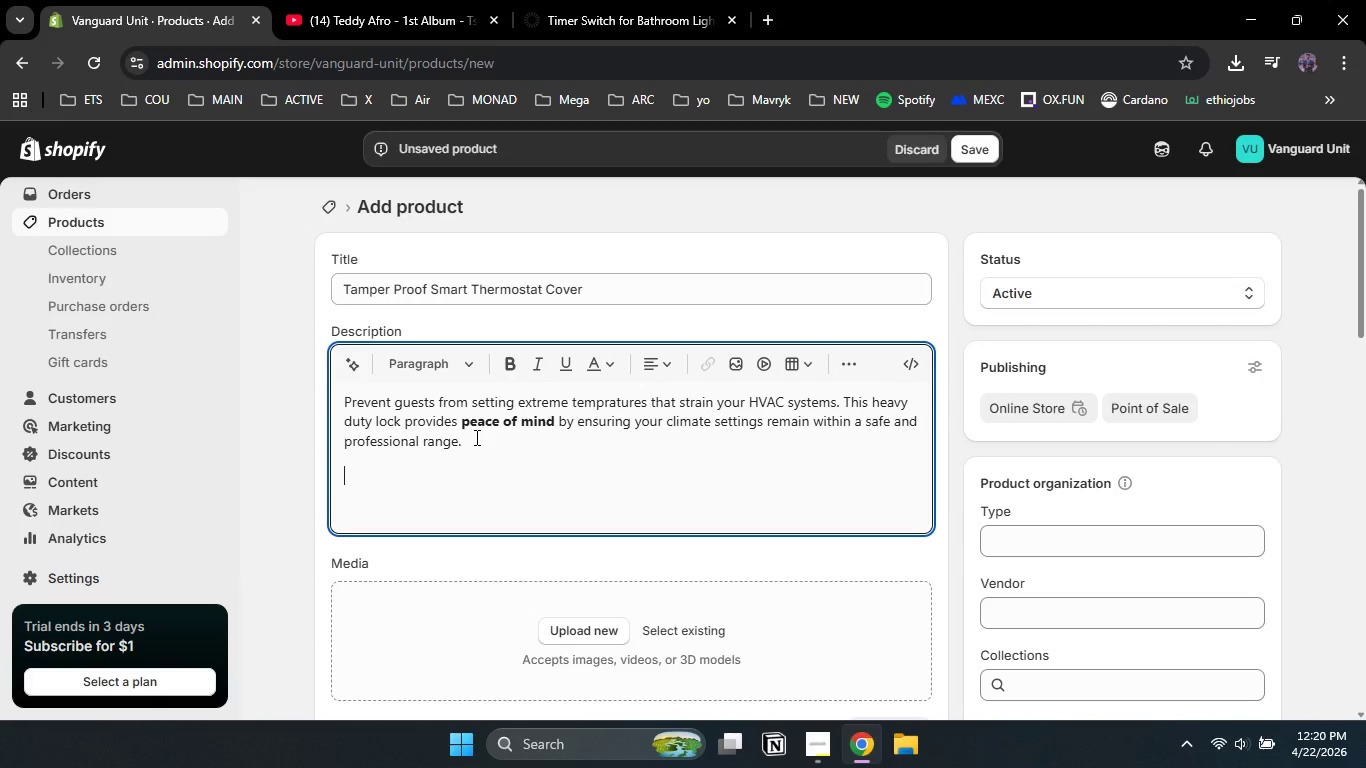 
wait(26.25)
 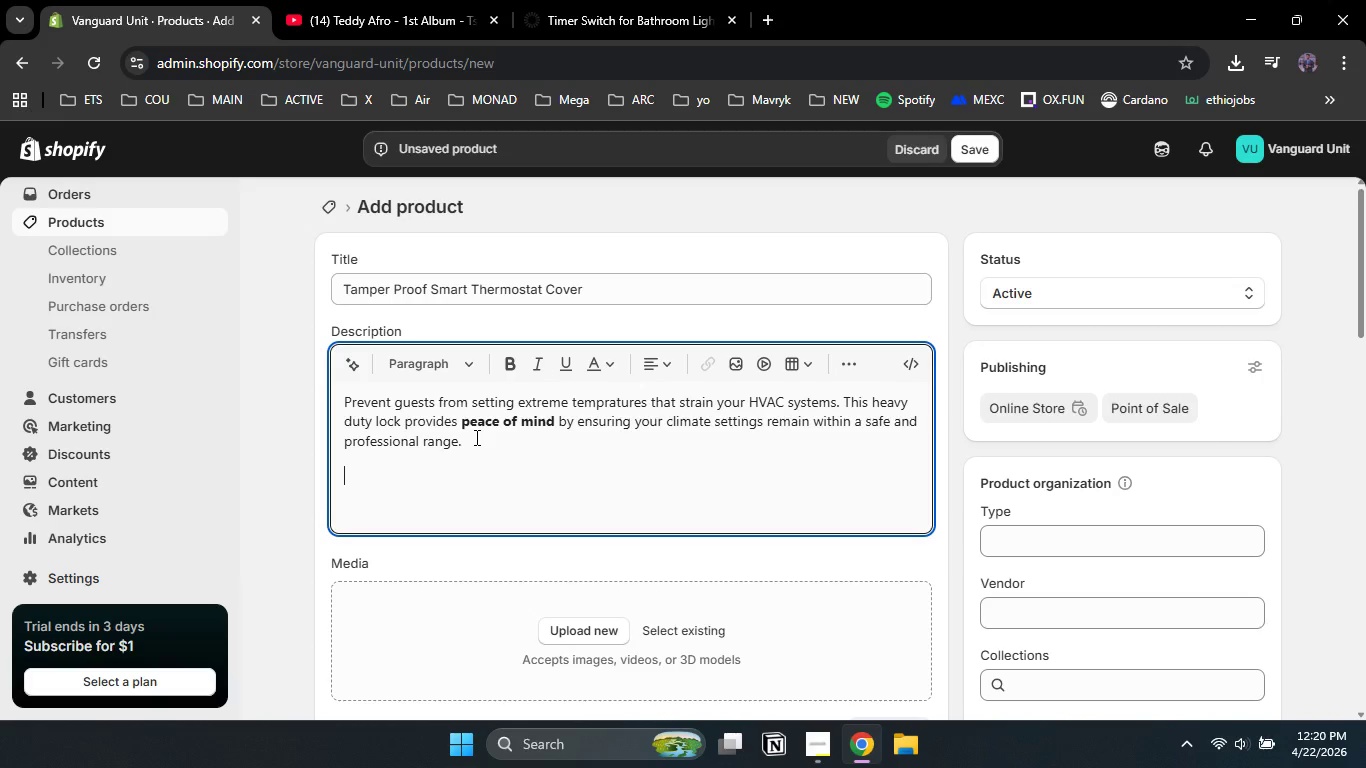 
type(This is a critical r)
key(Backspace)
type(tool for B2B managers looking for immediate cost saving overhead. )
 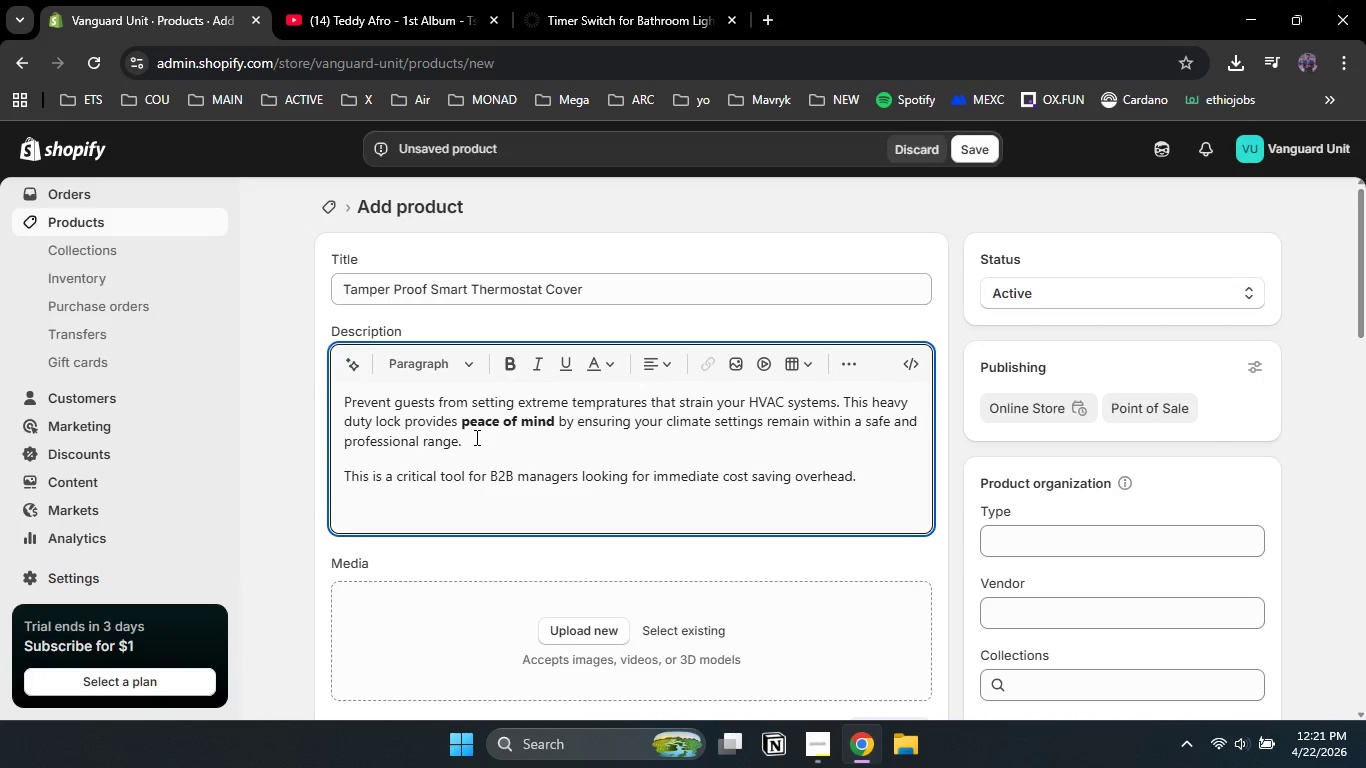 
type(By preventinf)
key(Backspace)
type(g energy waste, you protect your margins while maintaing )
key(Backspace)
key(Backspace)
type(ing a comfortable enc)
key(Backspace)
type(vironment for r)
key(Backspace)
type(every stay.)
 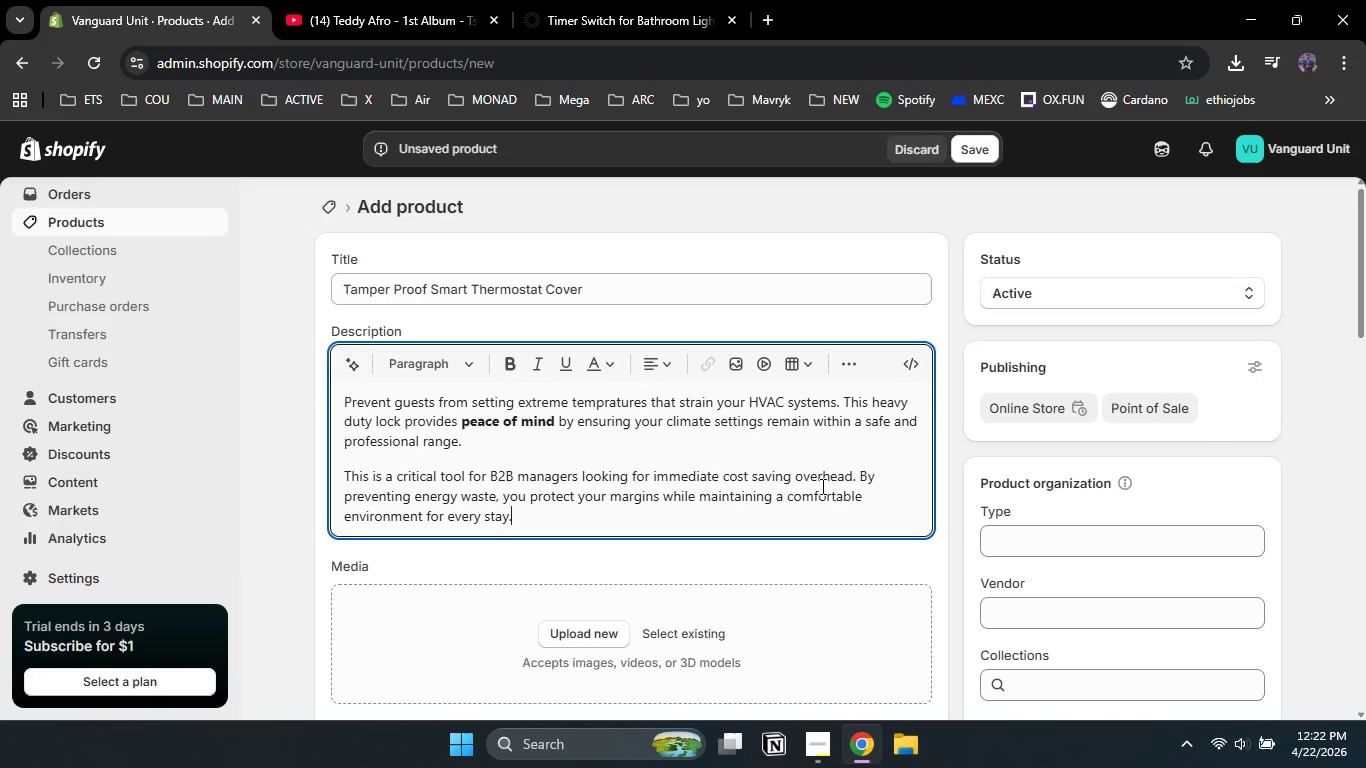 
left_click_drag(start_coordinate=[723, 477], to_coordinate=[790, 477])
 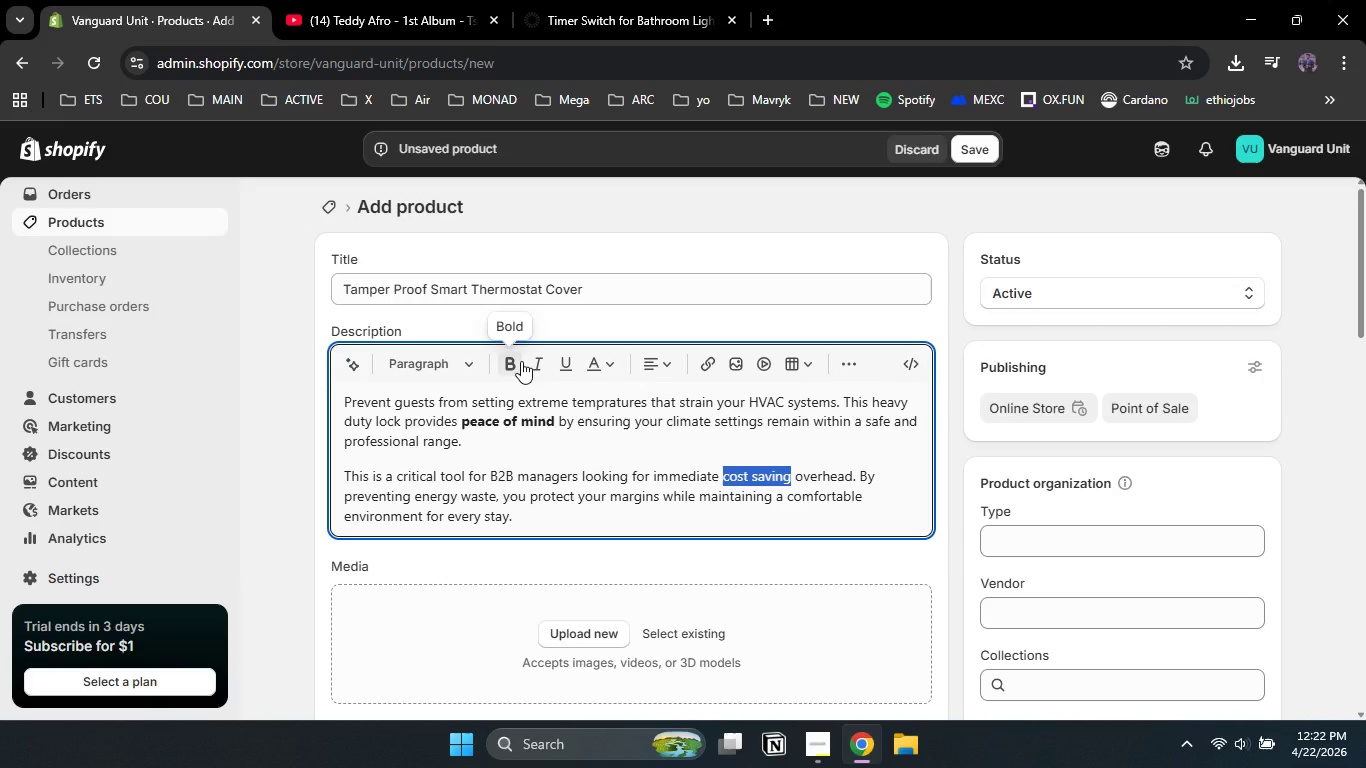 
left_click([521, 361])
 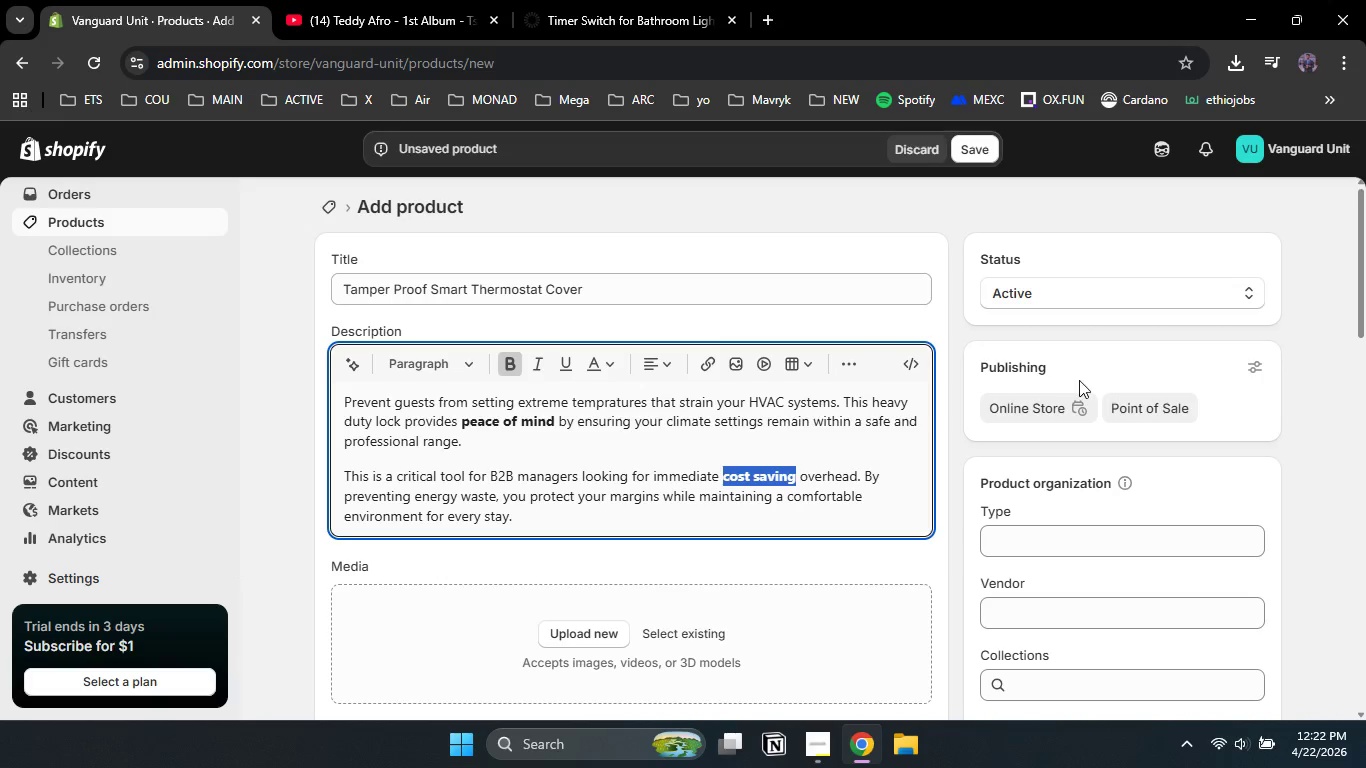 
scroll: coordinate [697, 446], scroll_direction: down, amount: 1.0
 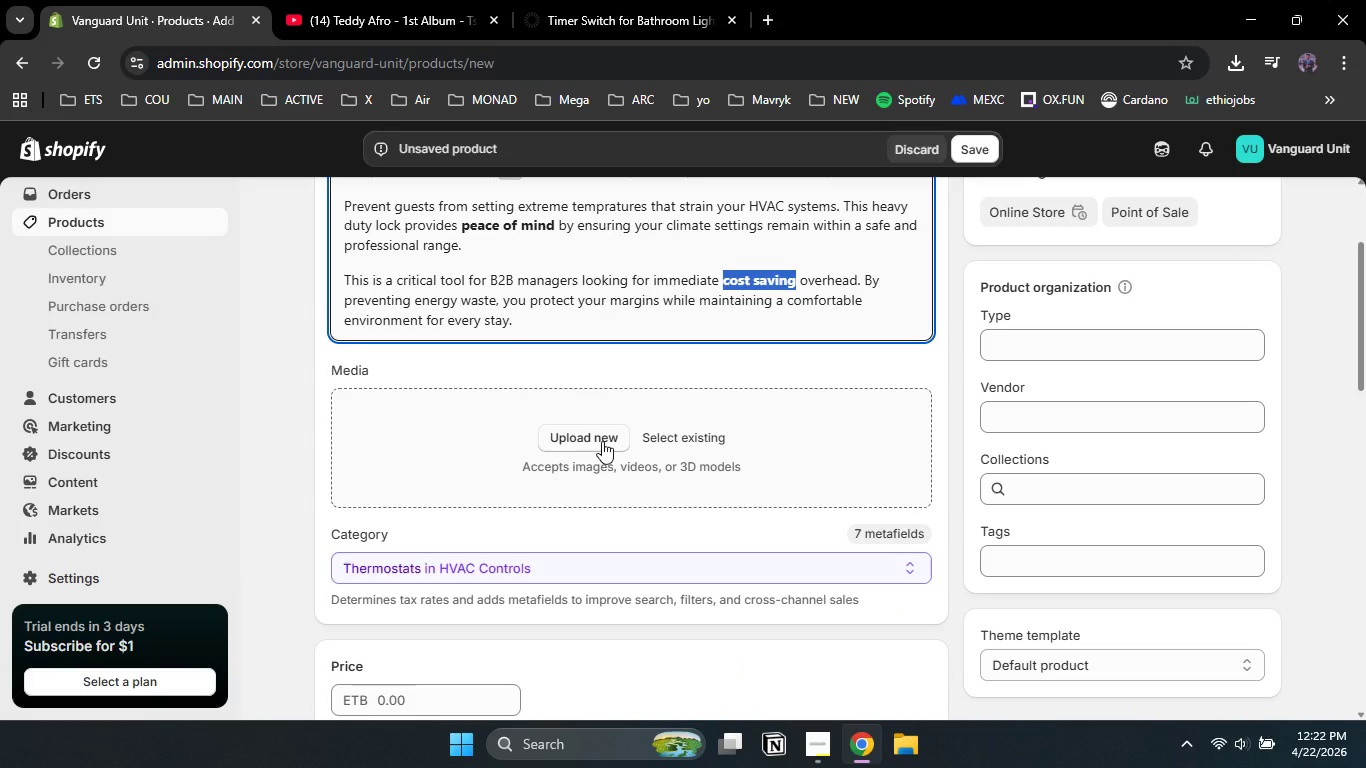 
left_click([602, 441])
 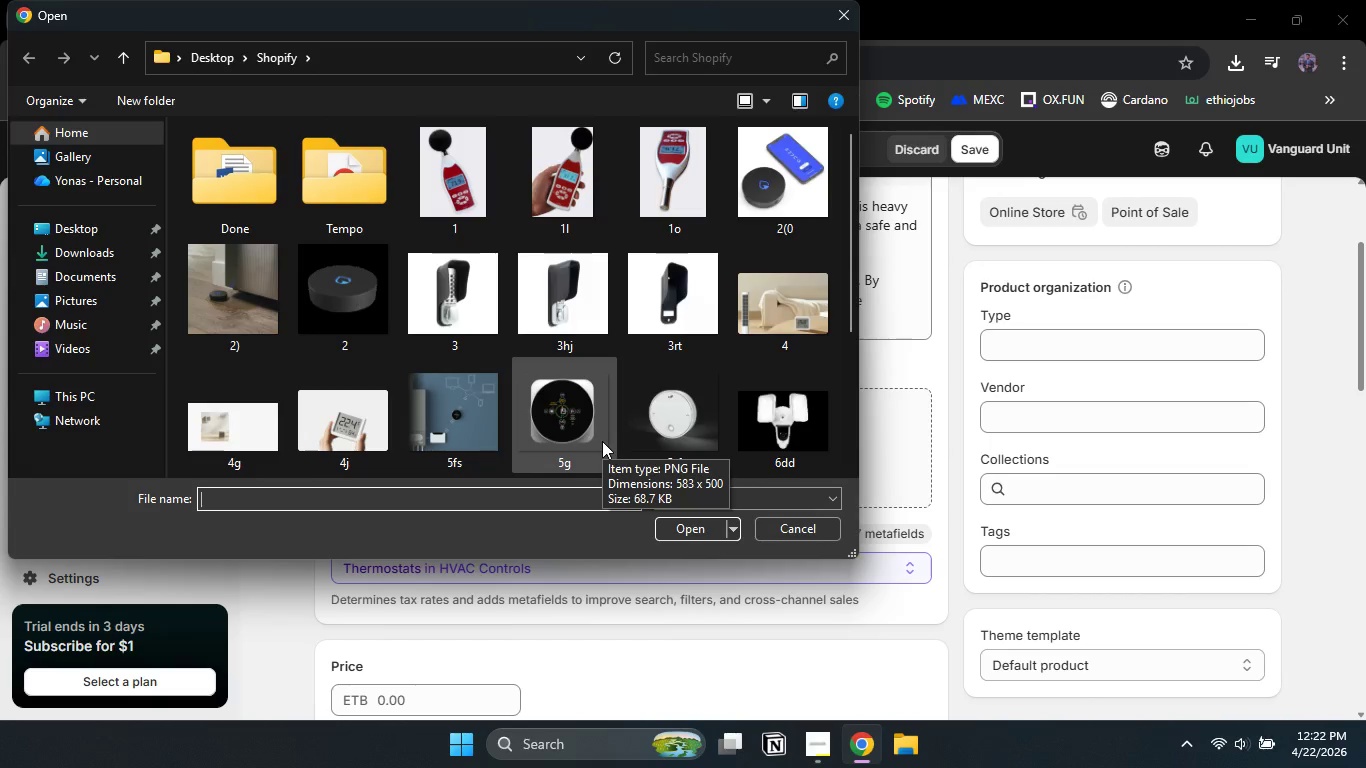 
wait(6.31)
 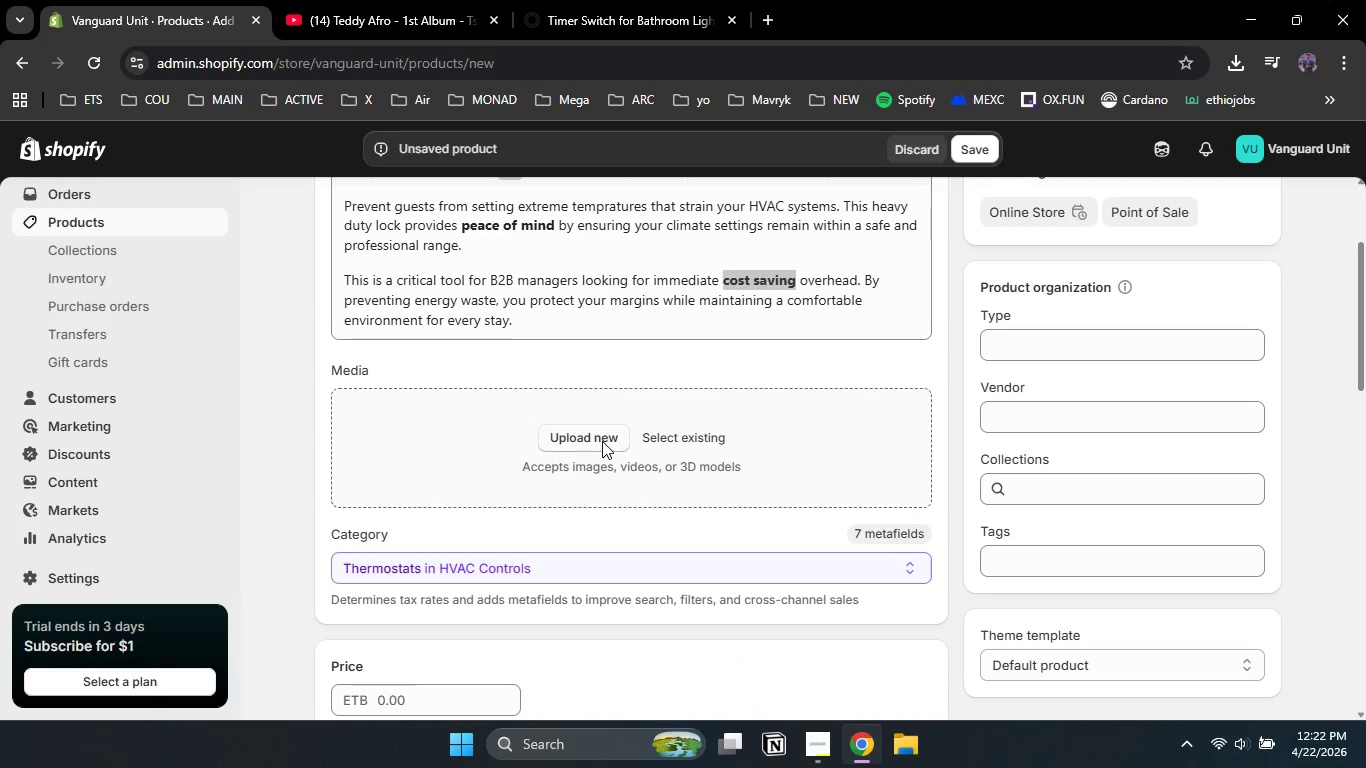 
left_click([553, 445])
 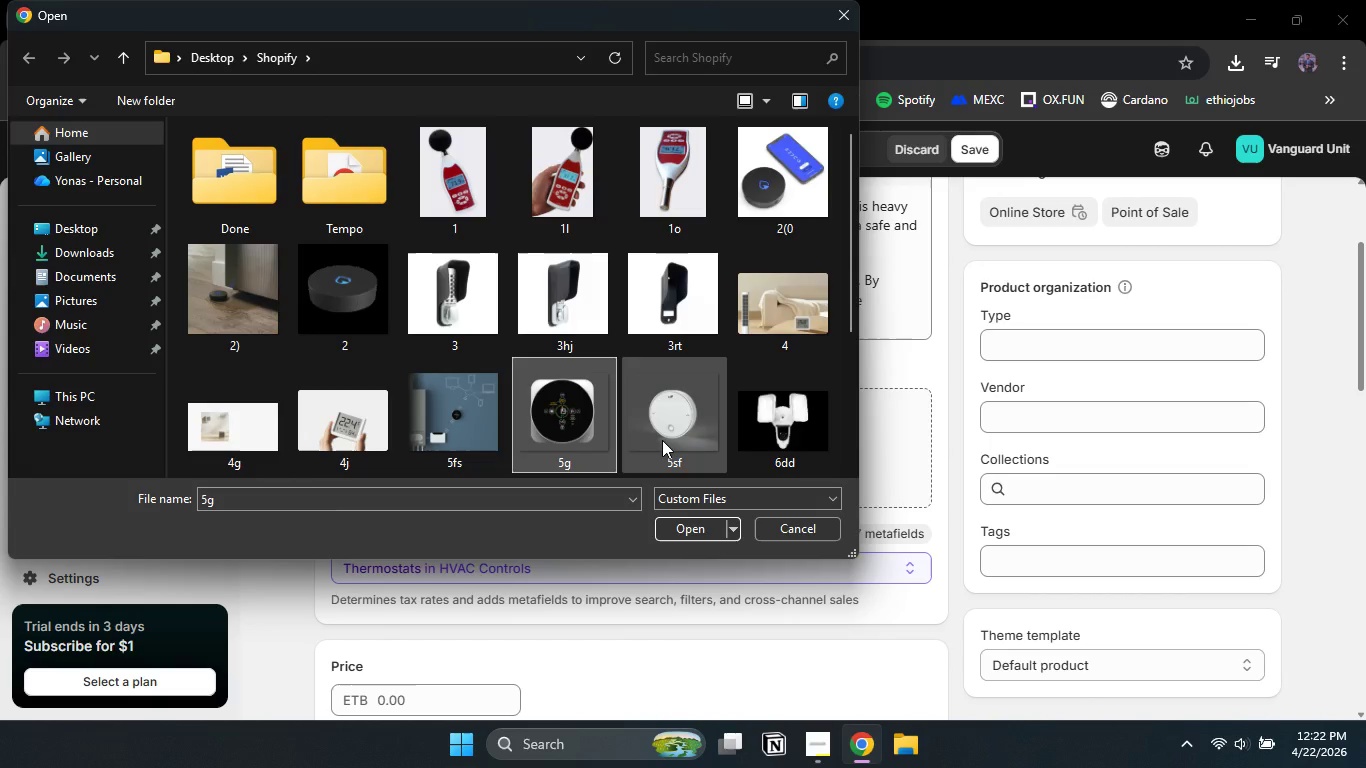 
hold_key(key=ControlLeft, duration=1.5)
 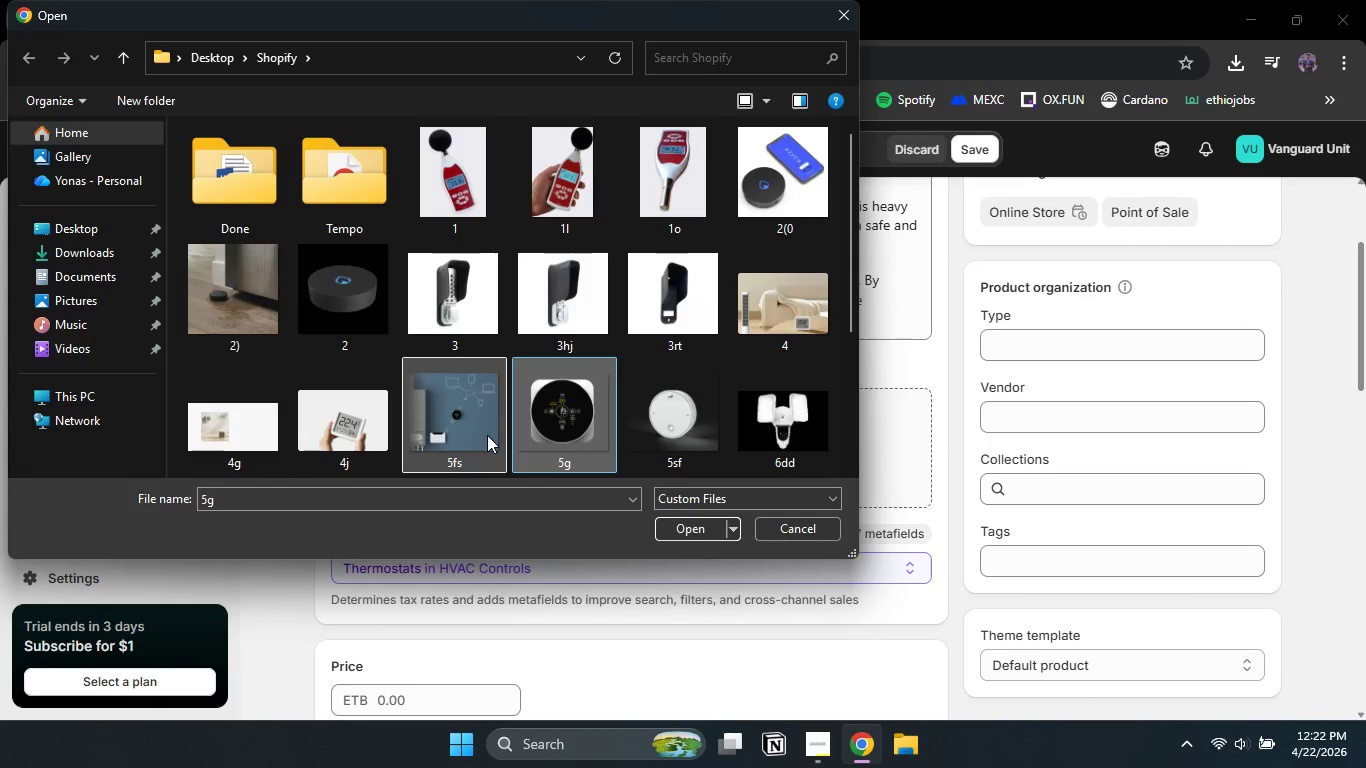 
hold_key(key=ControlLeft, duration=0.89)
left_click([487, 435])
 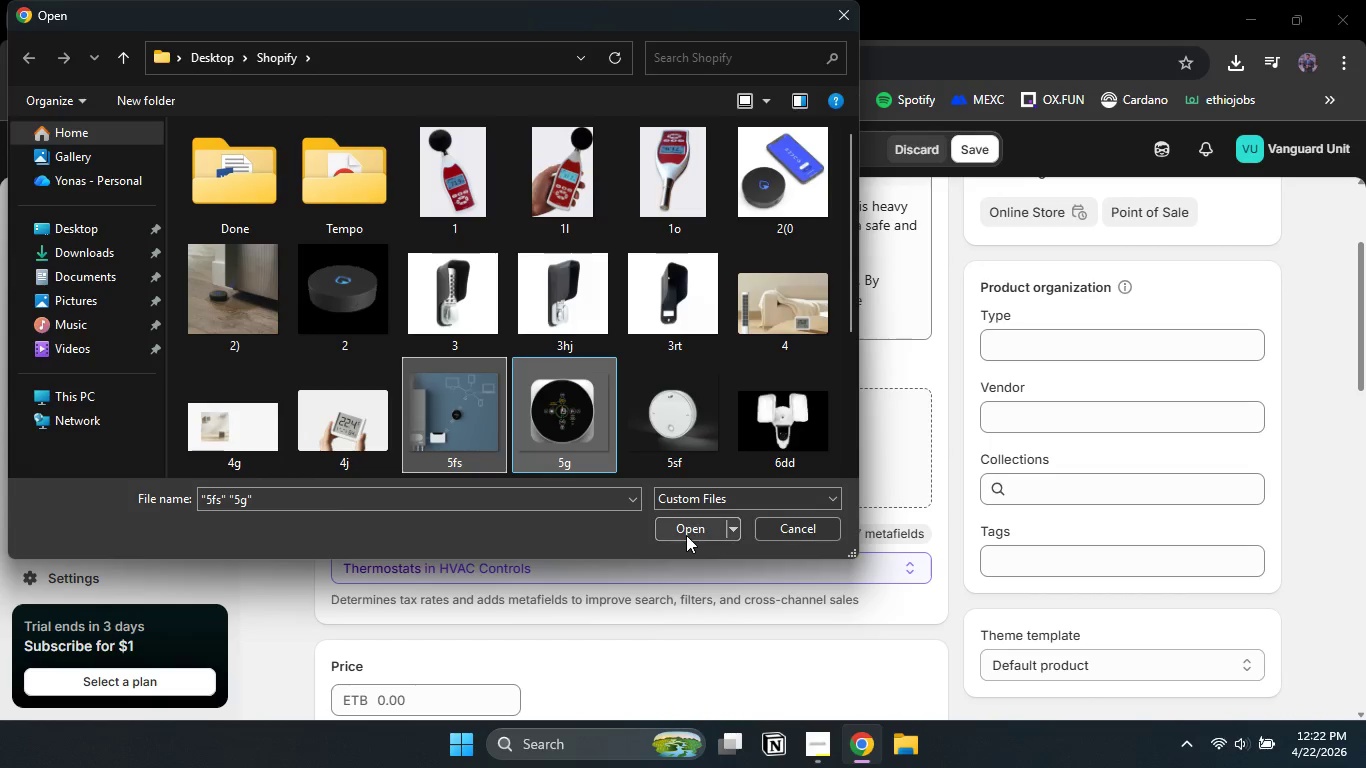 
left_click([686, 535])
 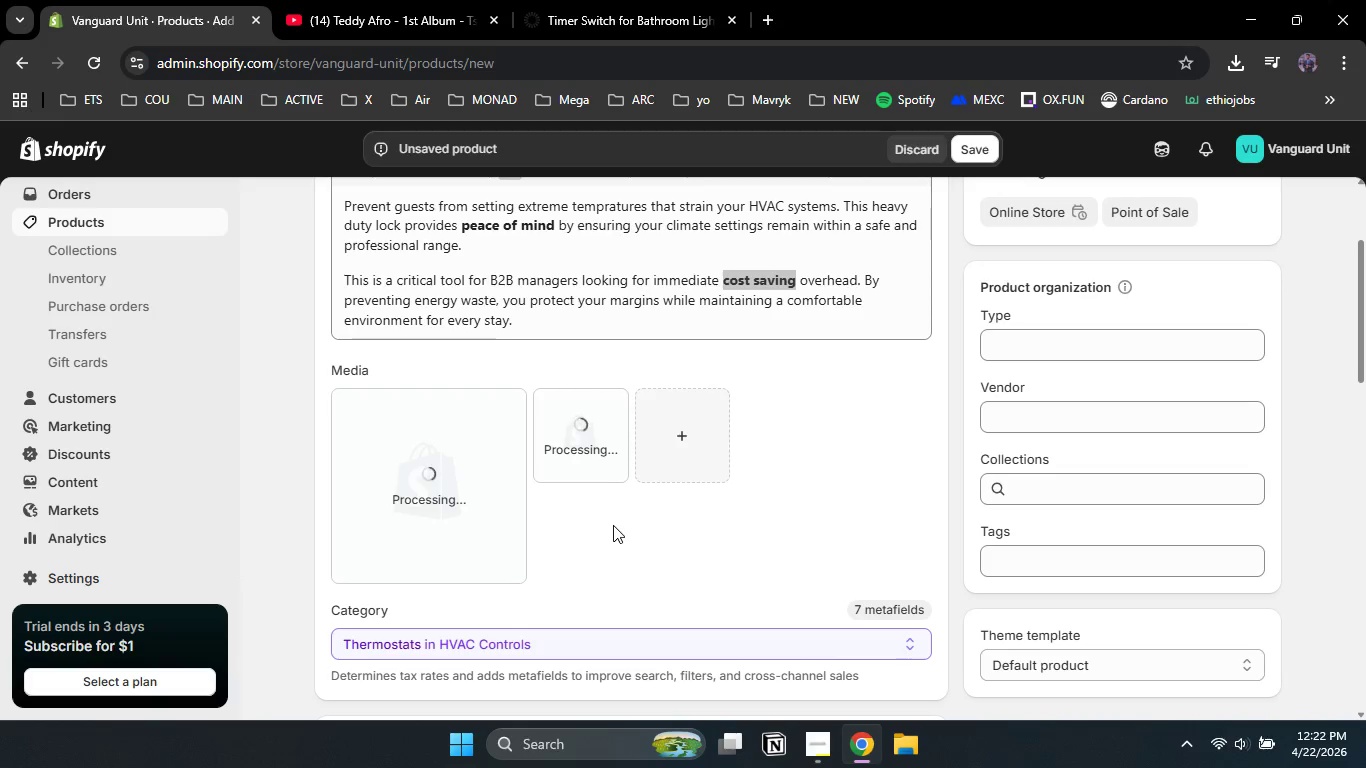 
wait(6.73)
 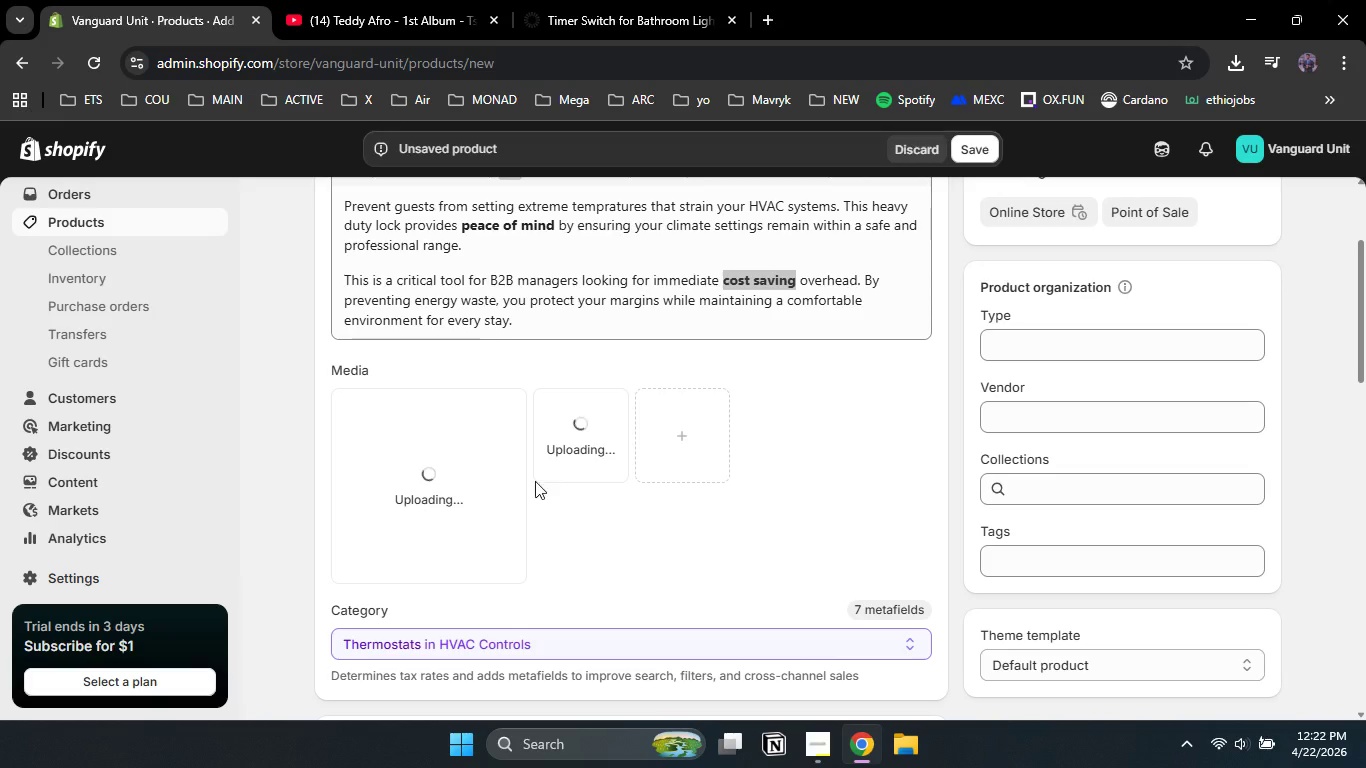 
left_click([1084, 350])
 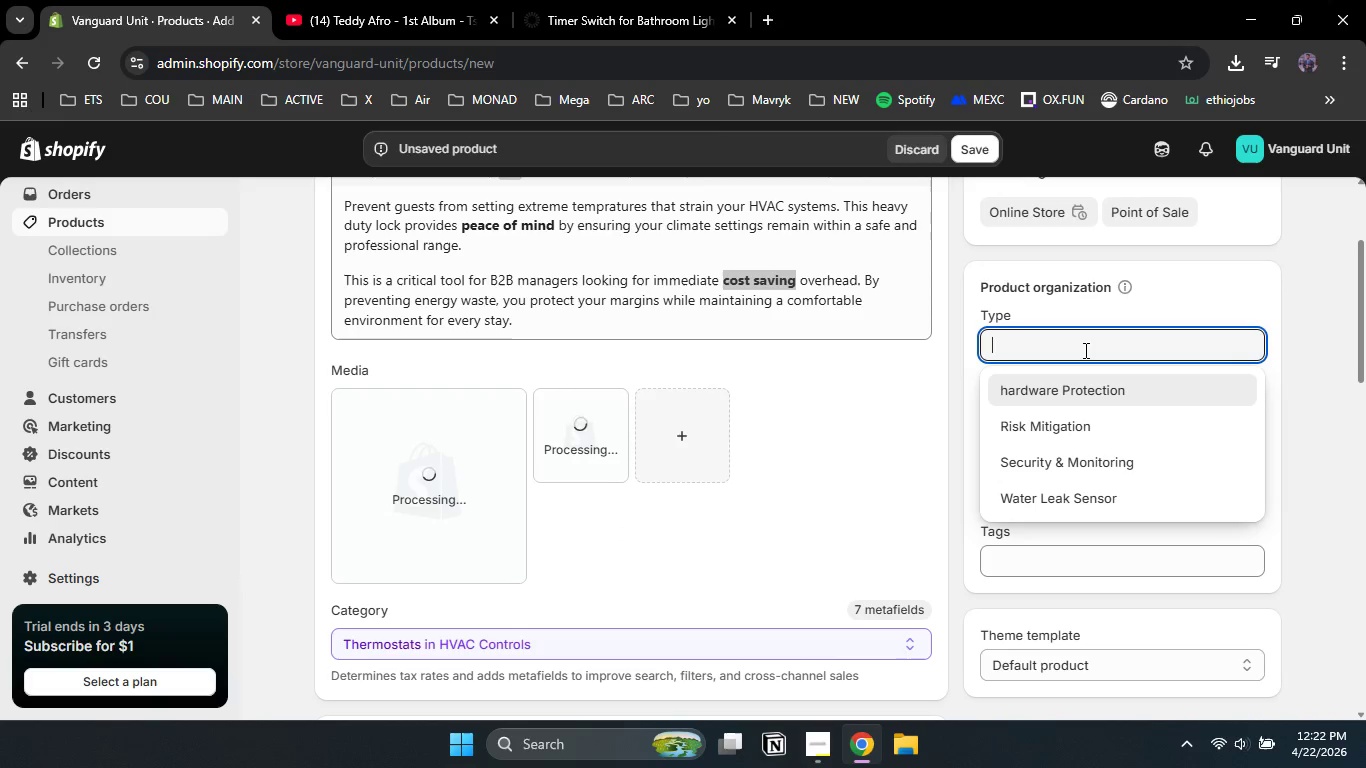 
type("p)
key(Backspace)
key(Backspace)
type(Protection )
 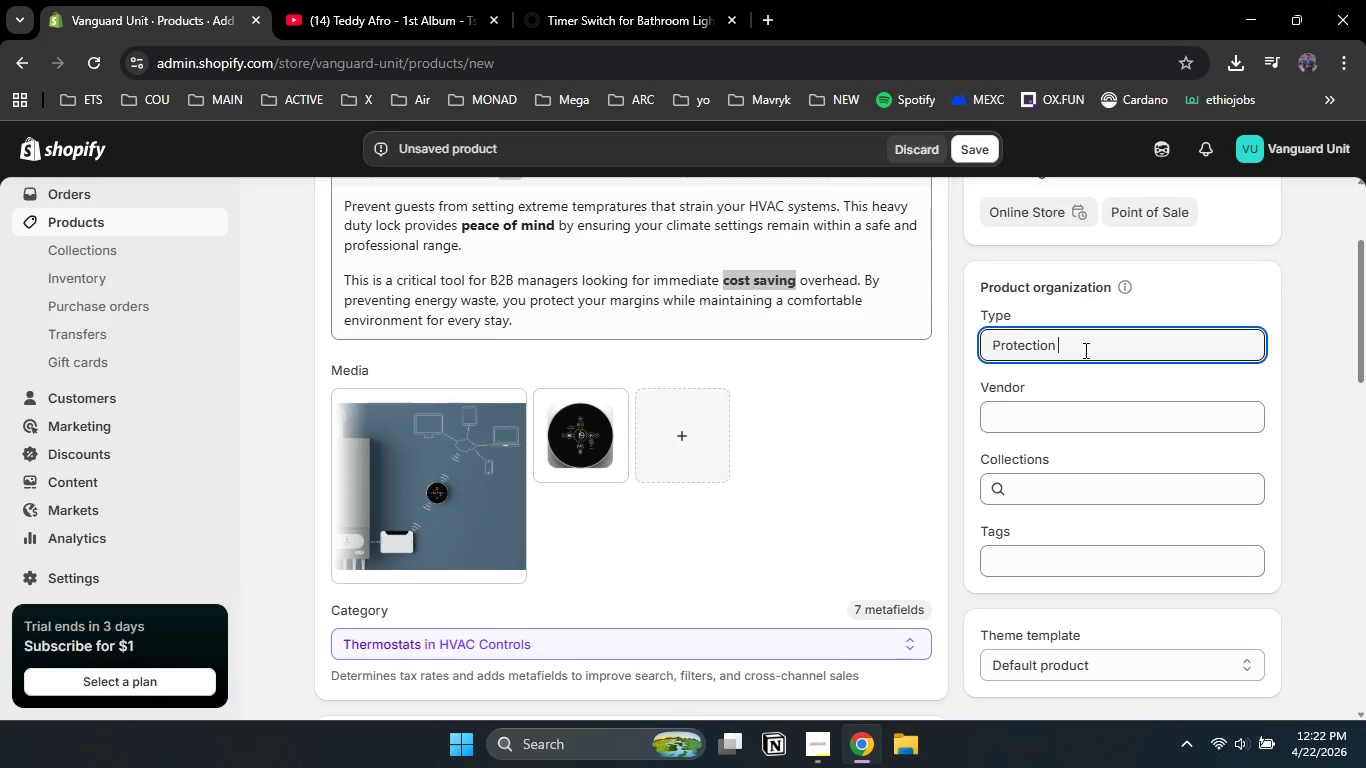 
hold_key(key=ShiftLeft, duration=1.47)
 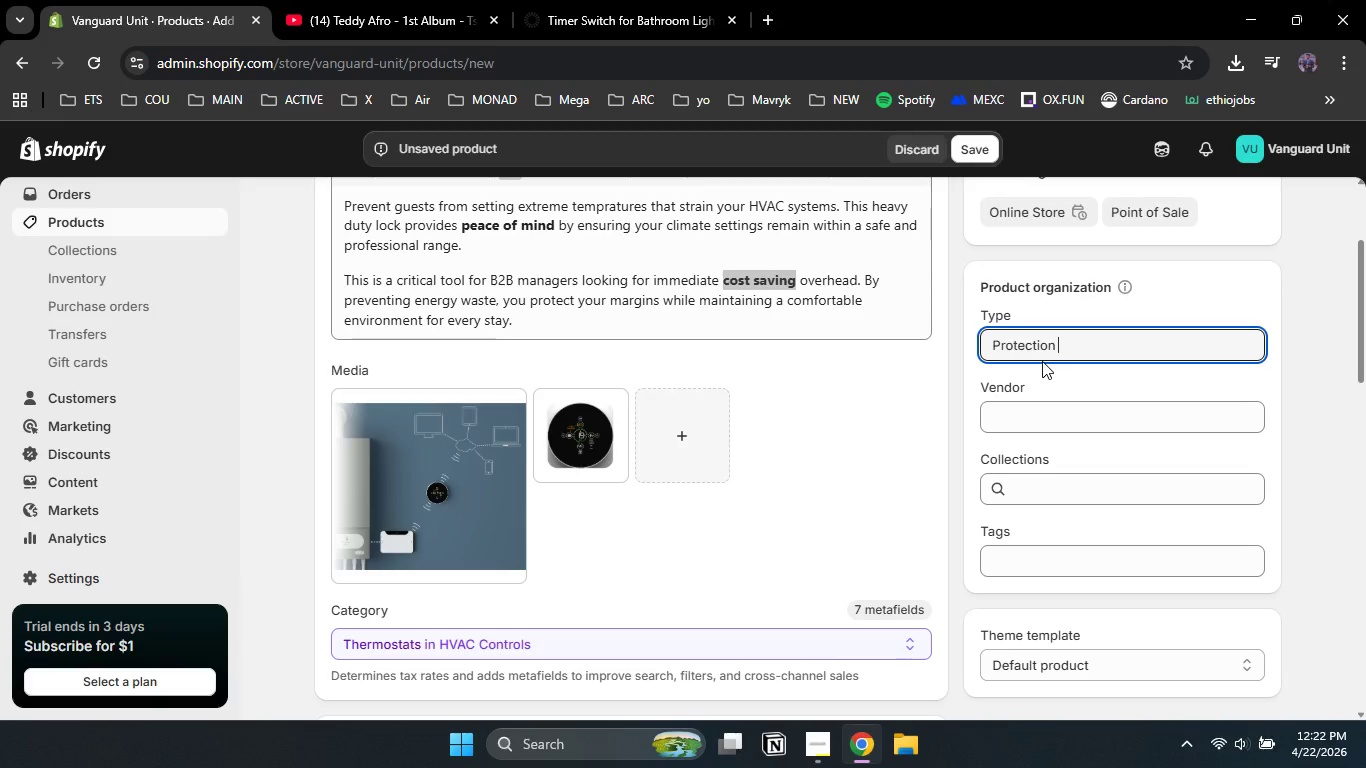 
key(Backspace)
 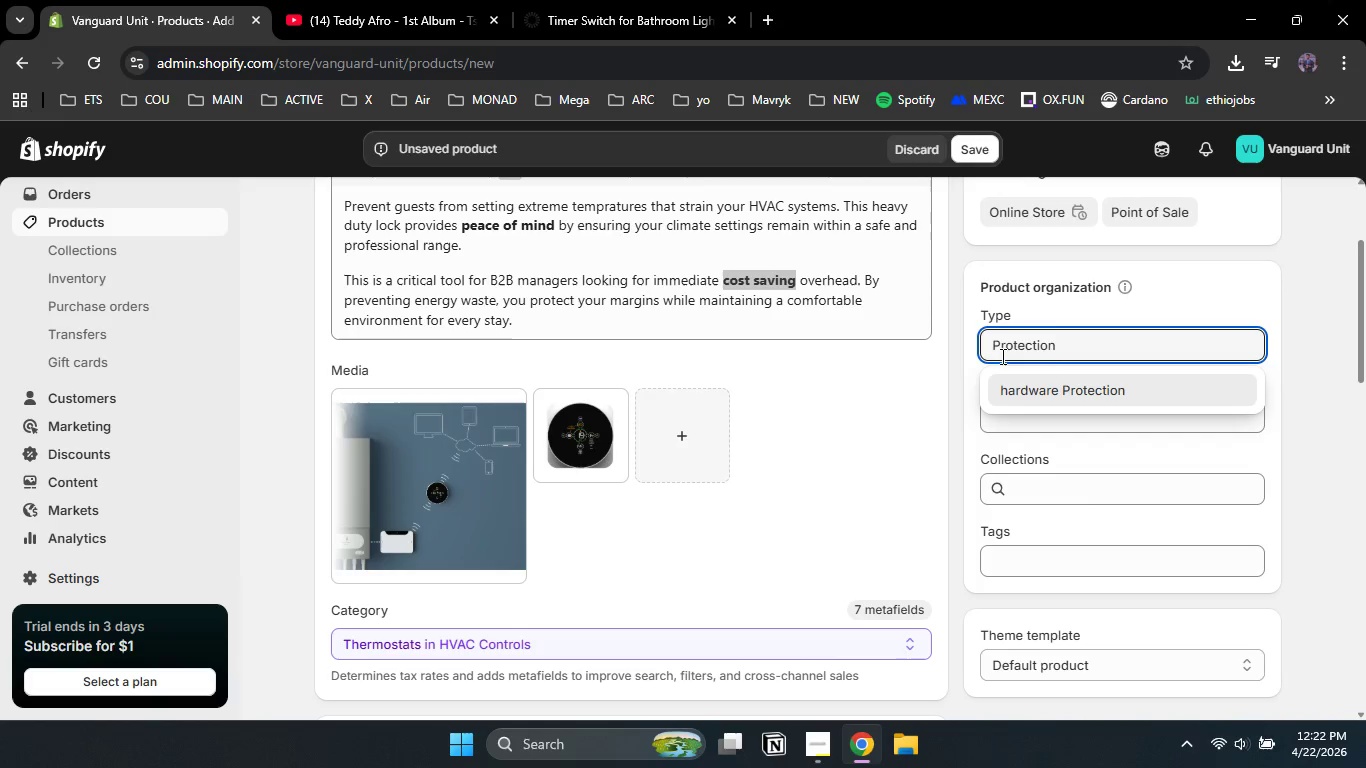 
left_click([993, 349])
 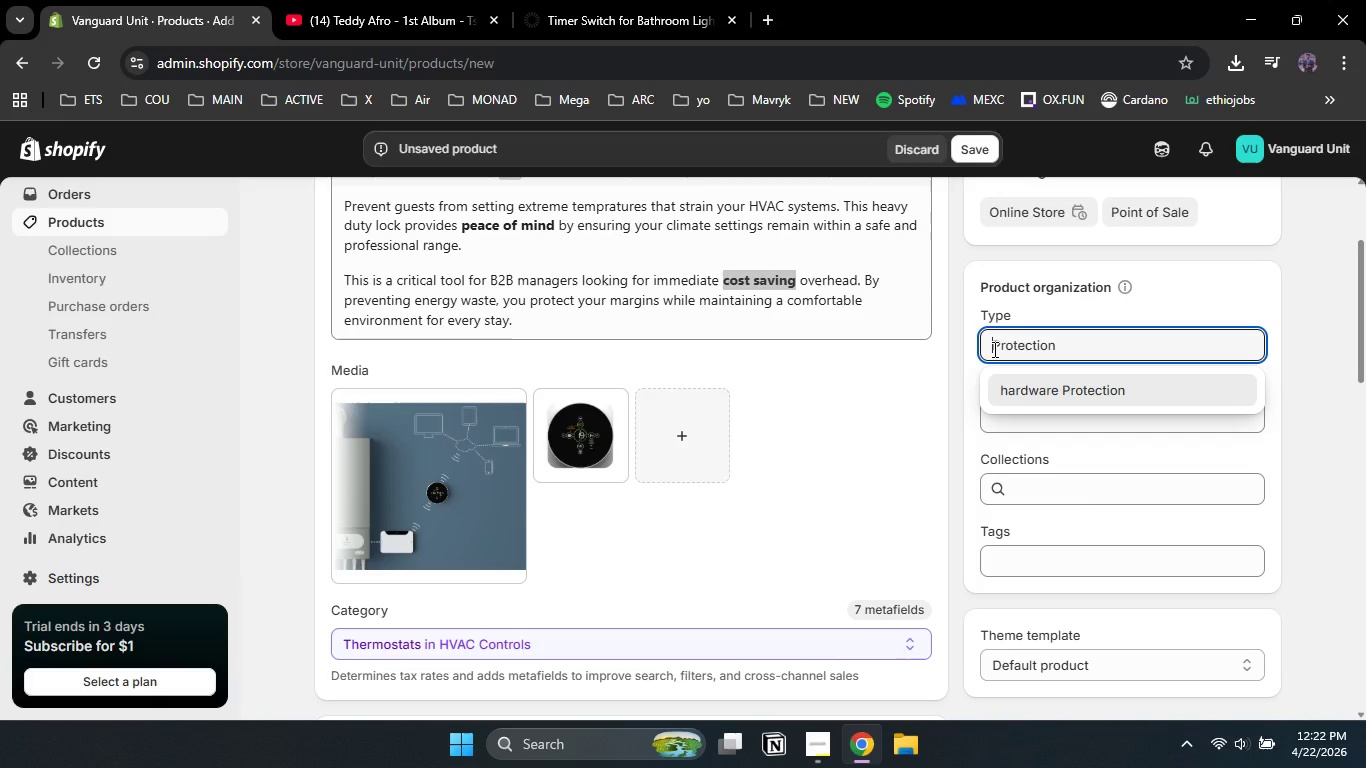 
type(Property )
 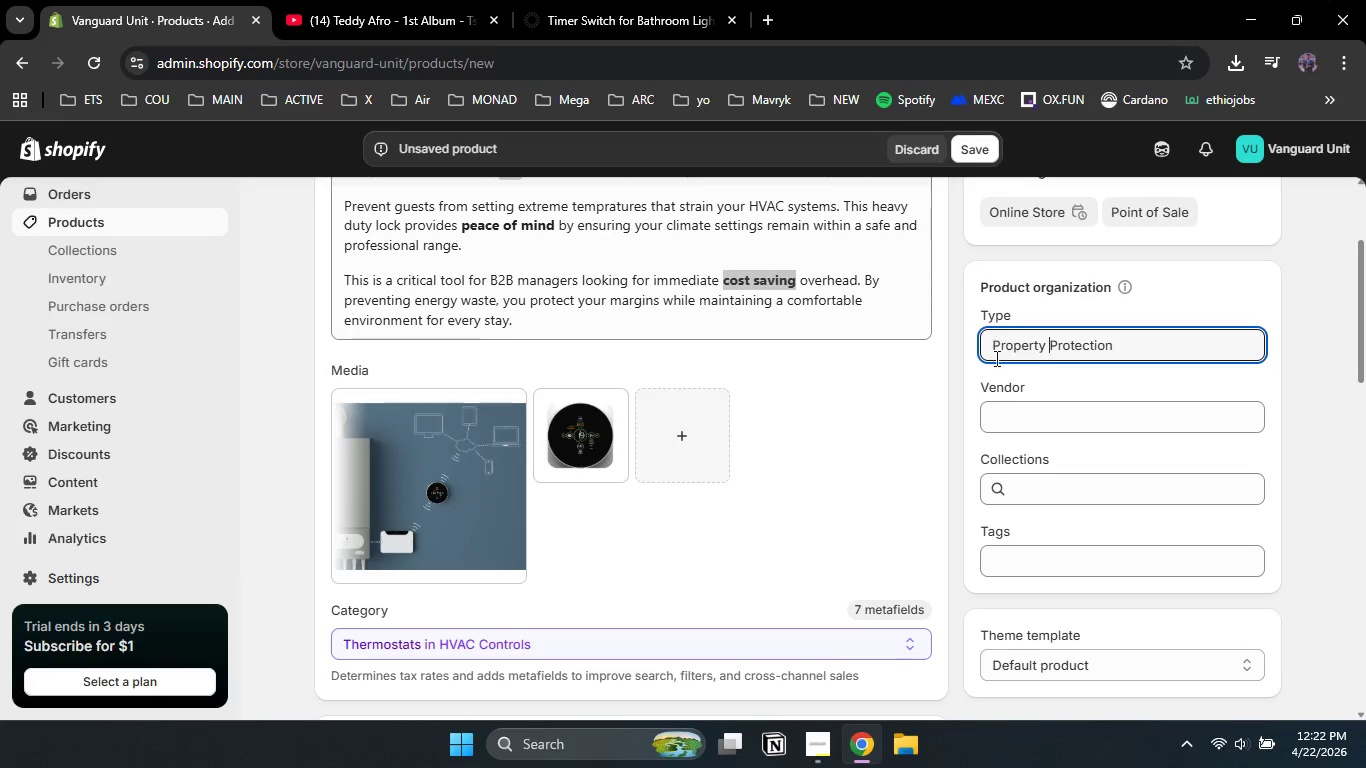 
left_click([1014, 408])
 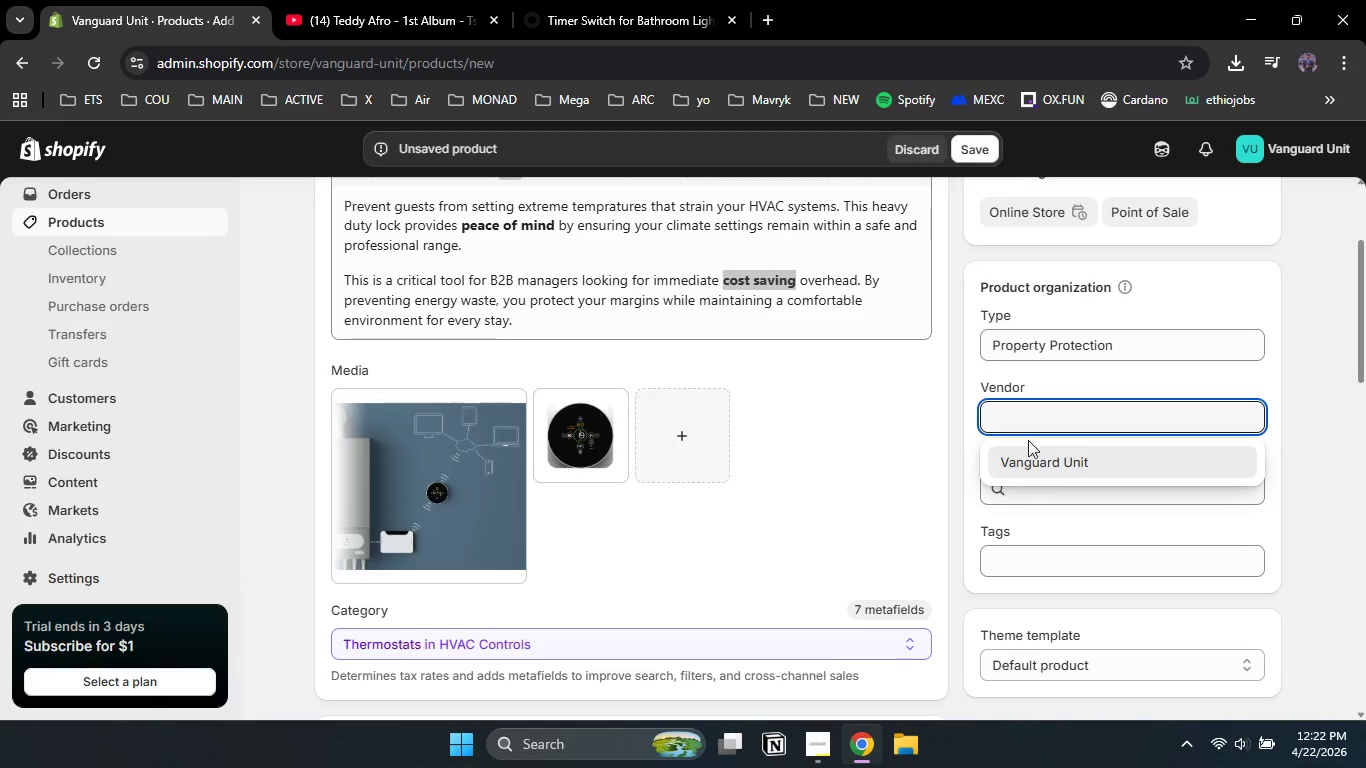 
left_click([1044, 463])
 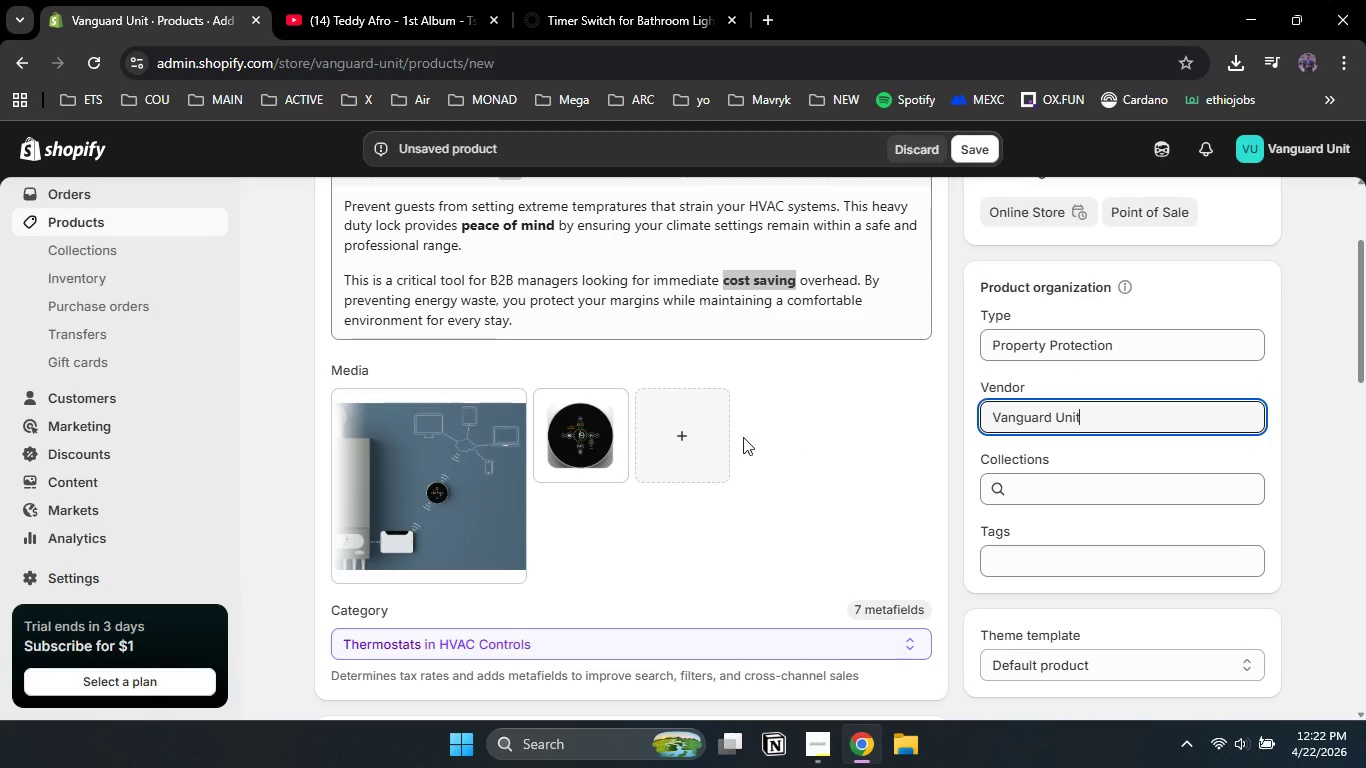 
left_click([705, 433])
 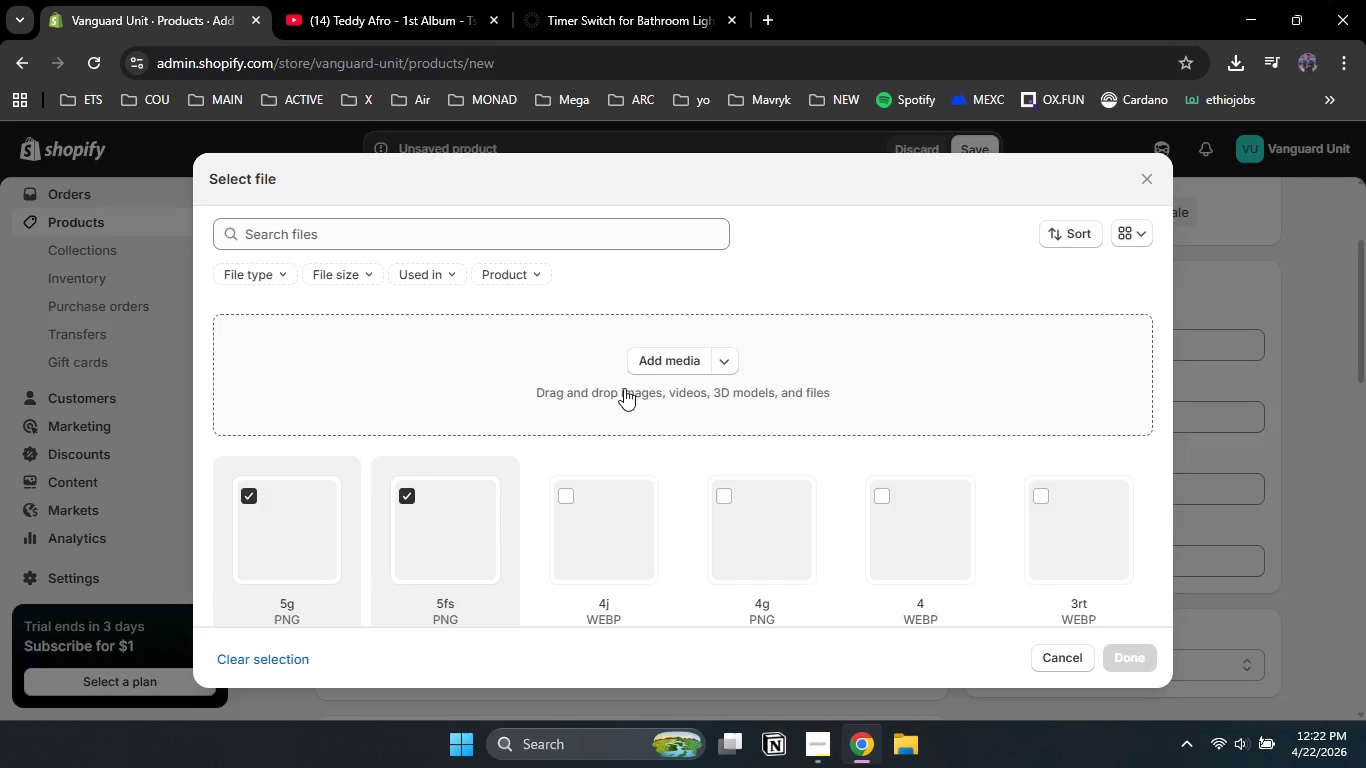 
left_click([660, 367])
 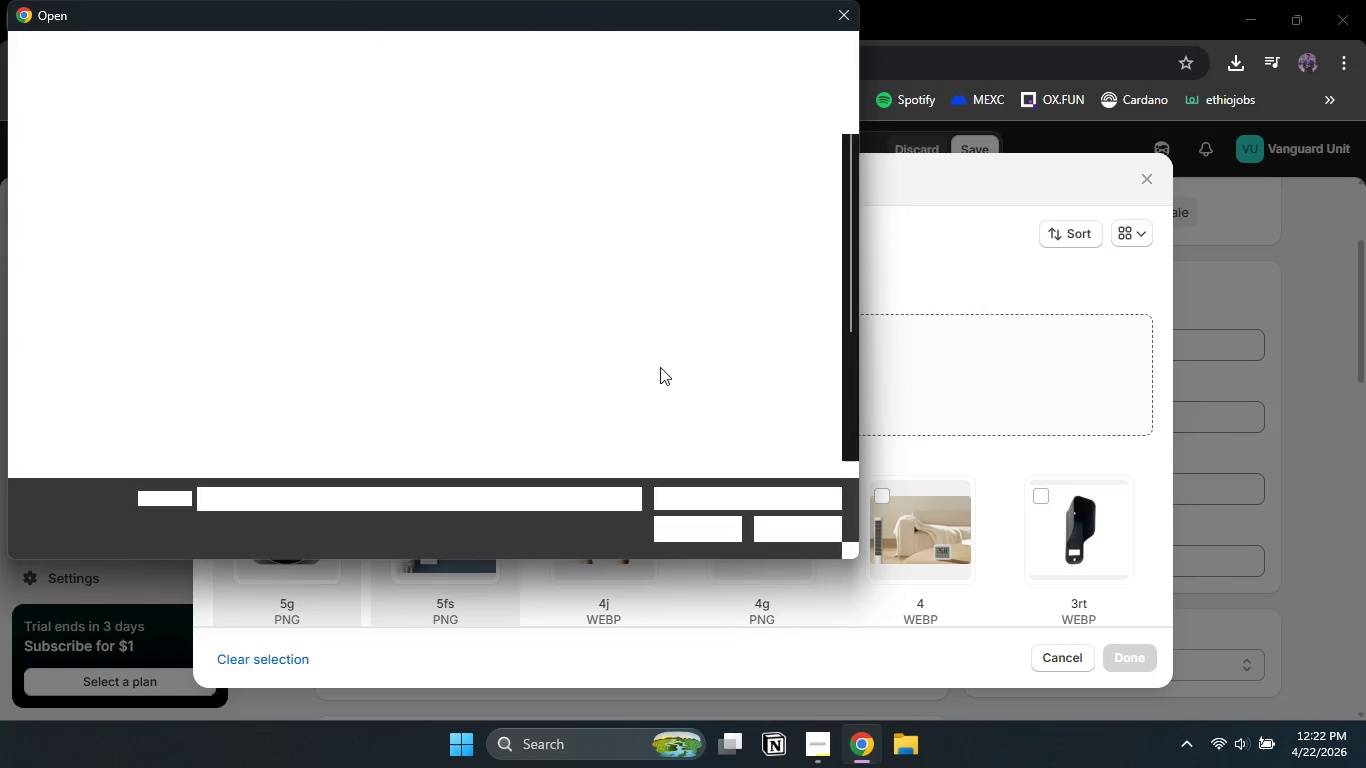 
wait(6.75)
 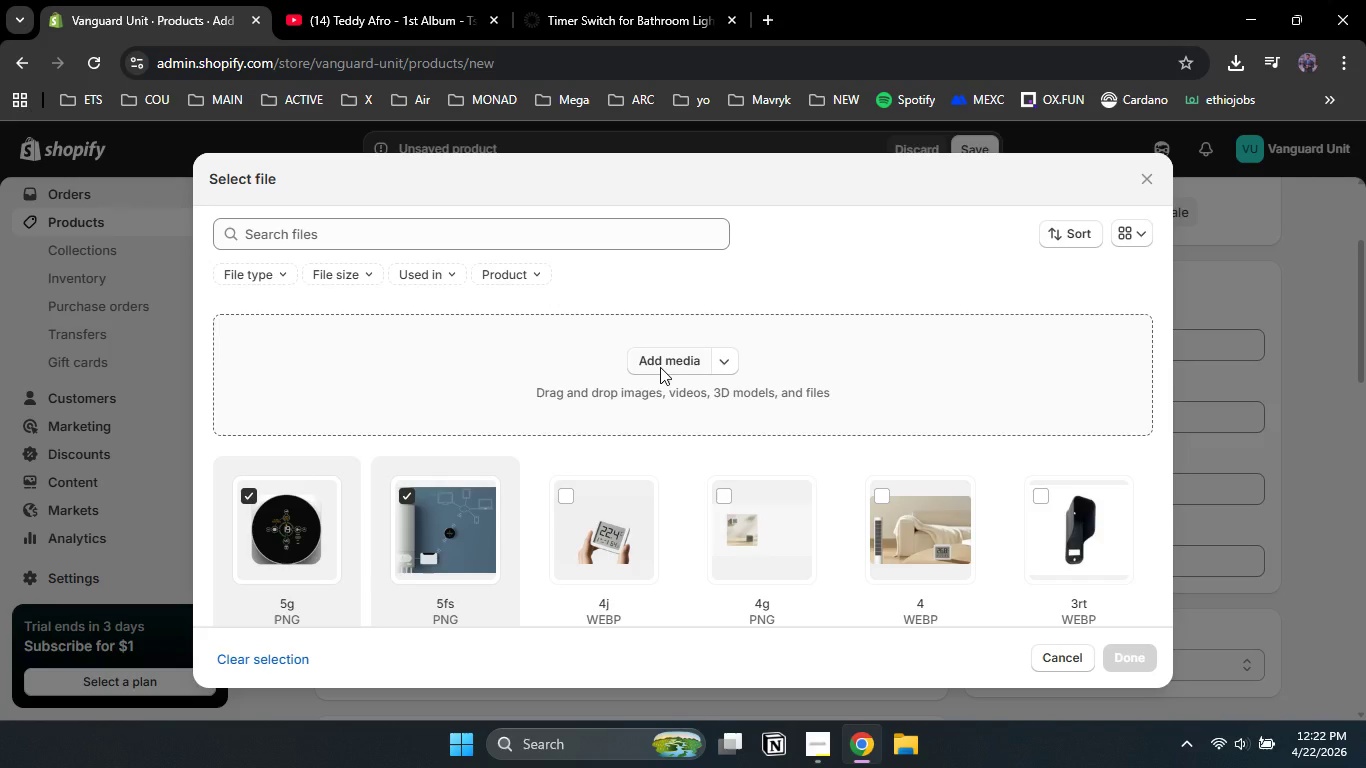 
left_click([660, 367])
 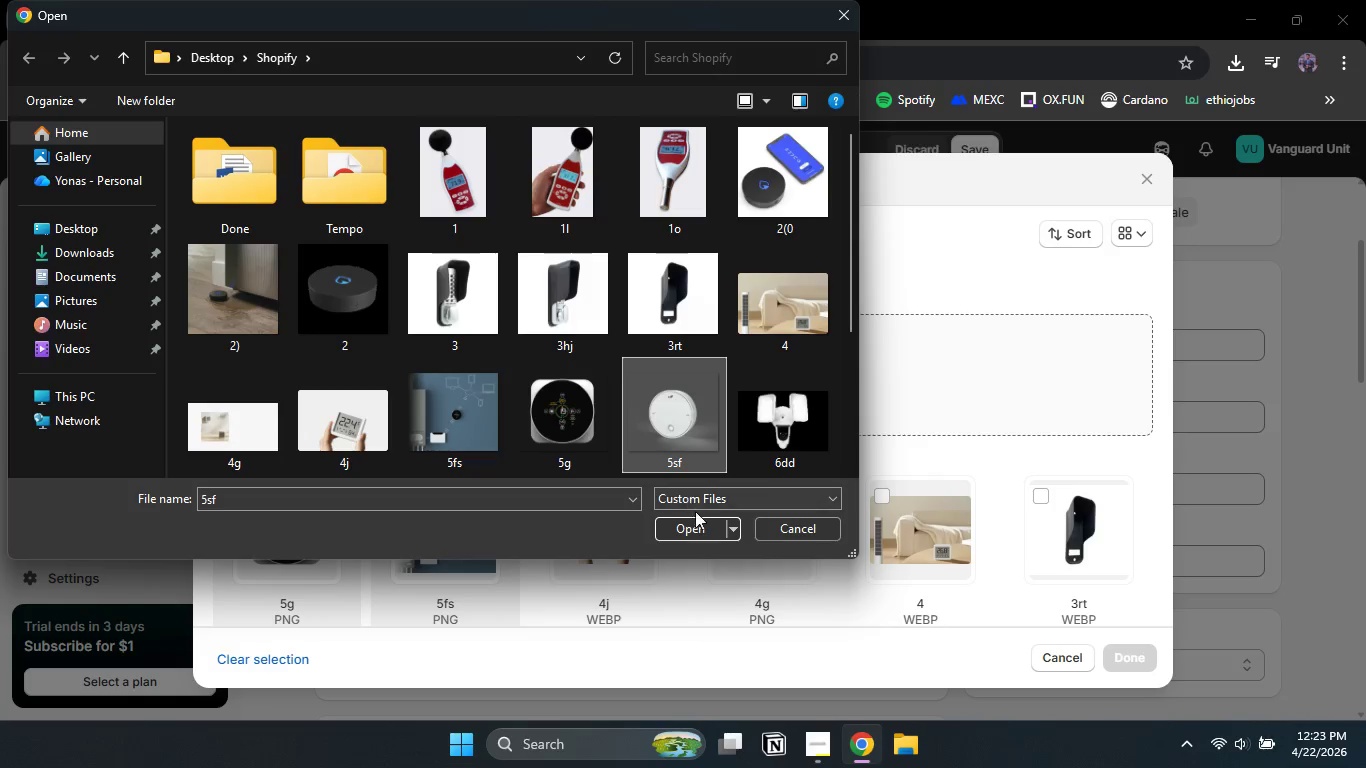 
left_click([698, 527])
 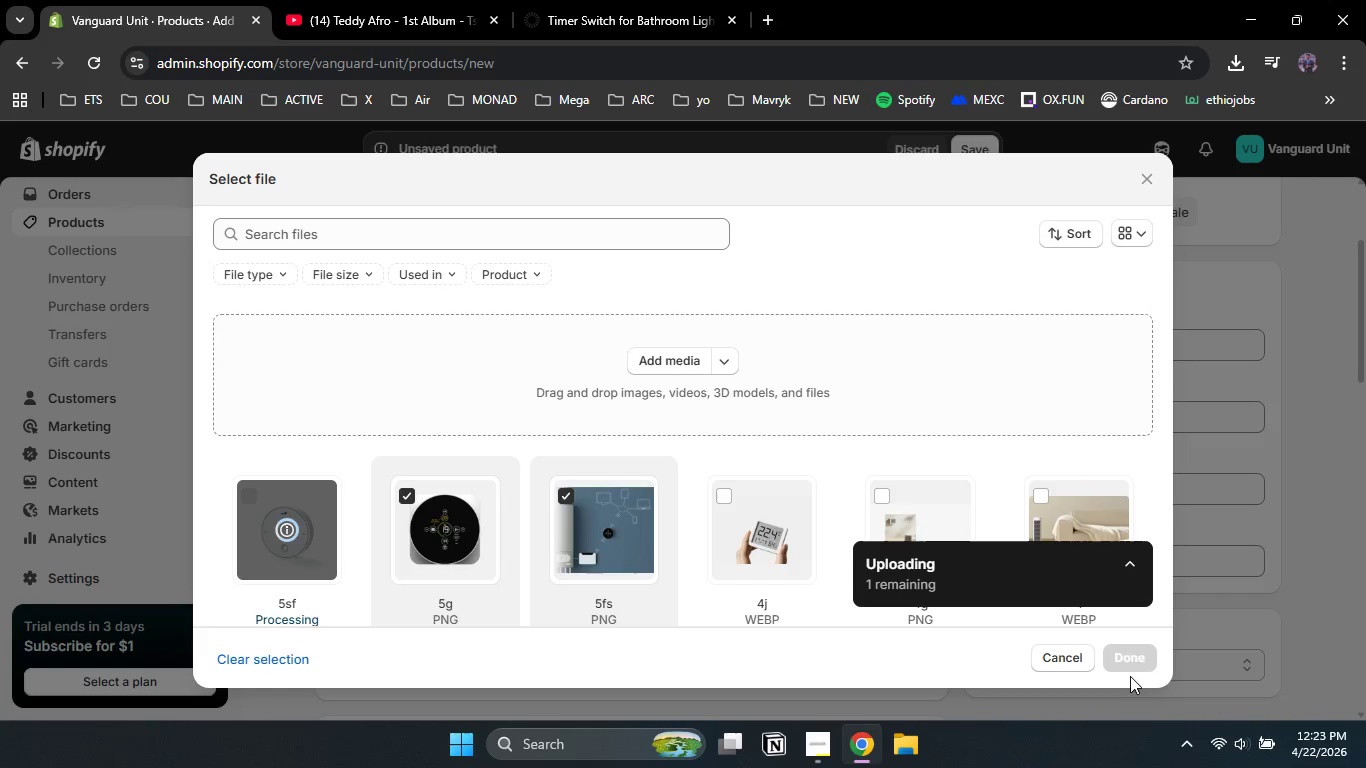 
wait(5.67)
 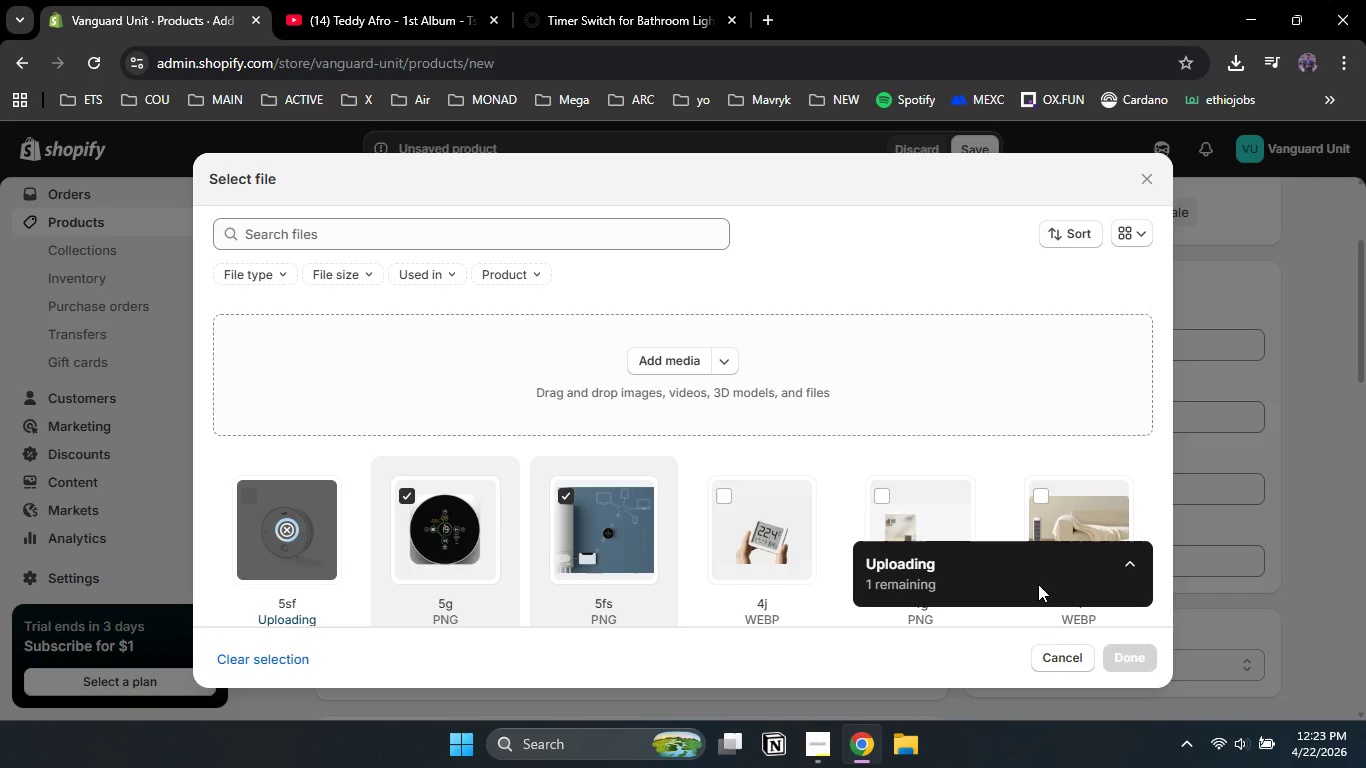 
left_click([1129, 657])
 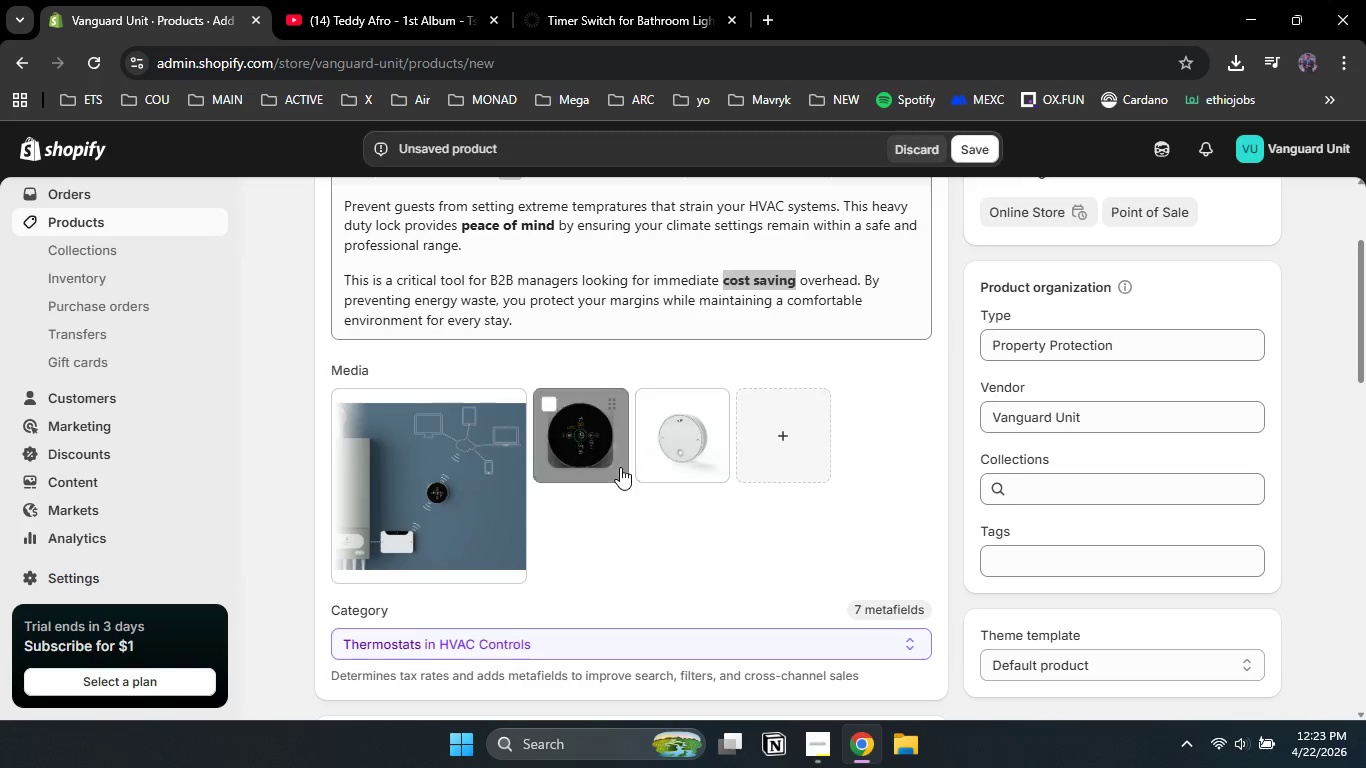 
left_click_drag(start_coordinate=[595, 444], to_coordinate=[445, 484])
 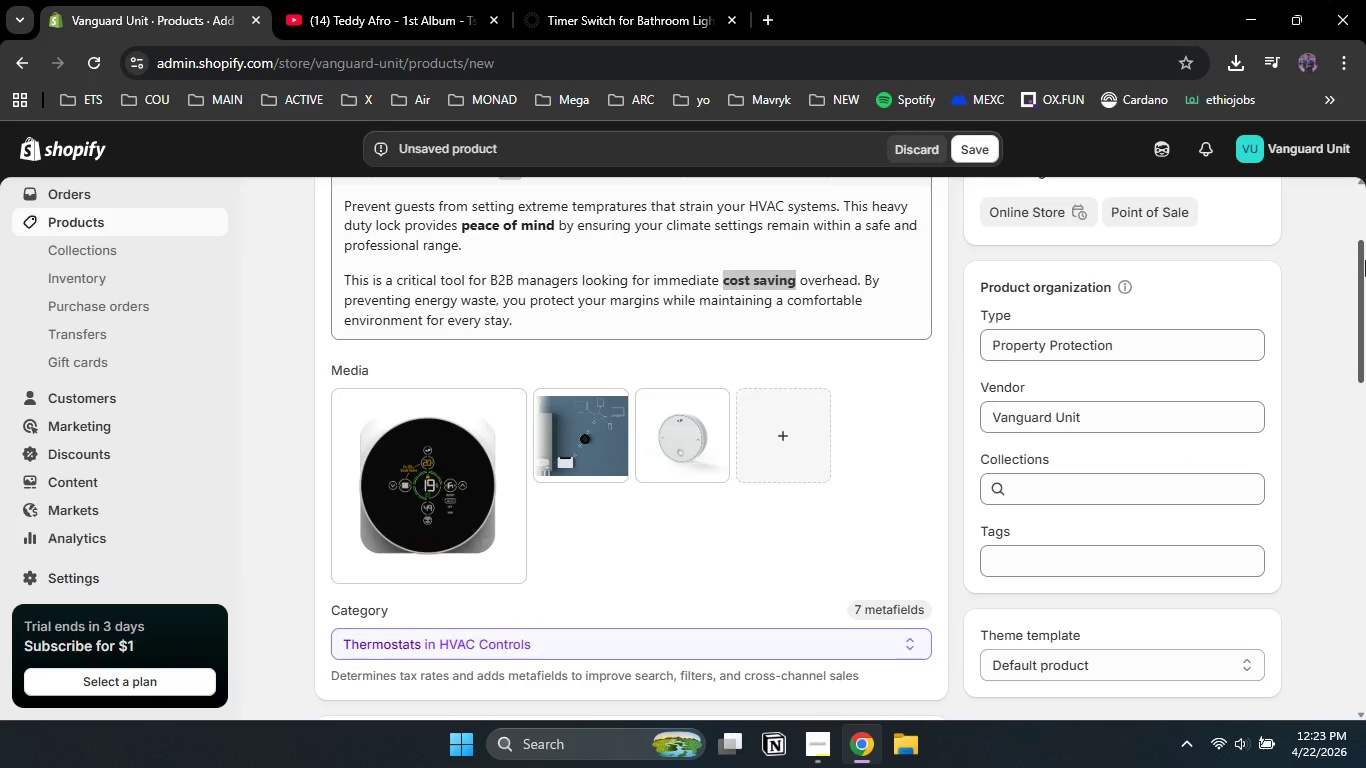 
left_click_drag(start_coordinate=[1365, 261], to_coordinate=[1364, 343])
 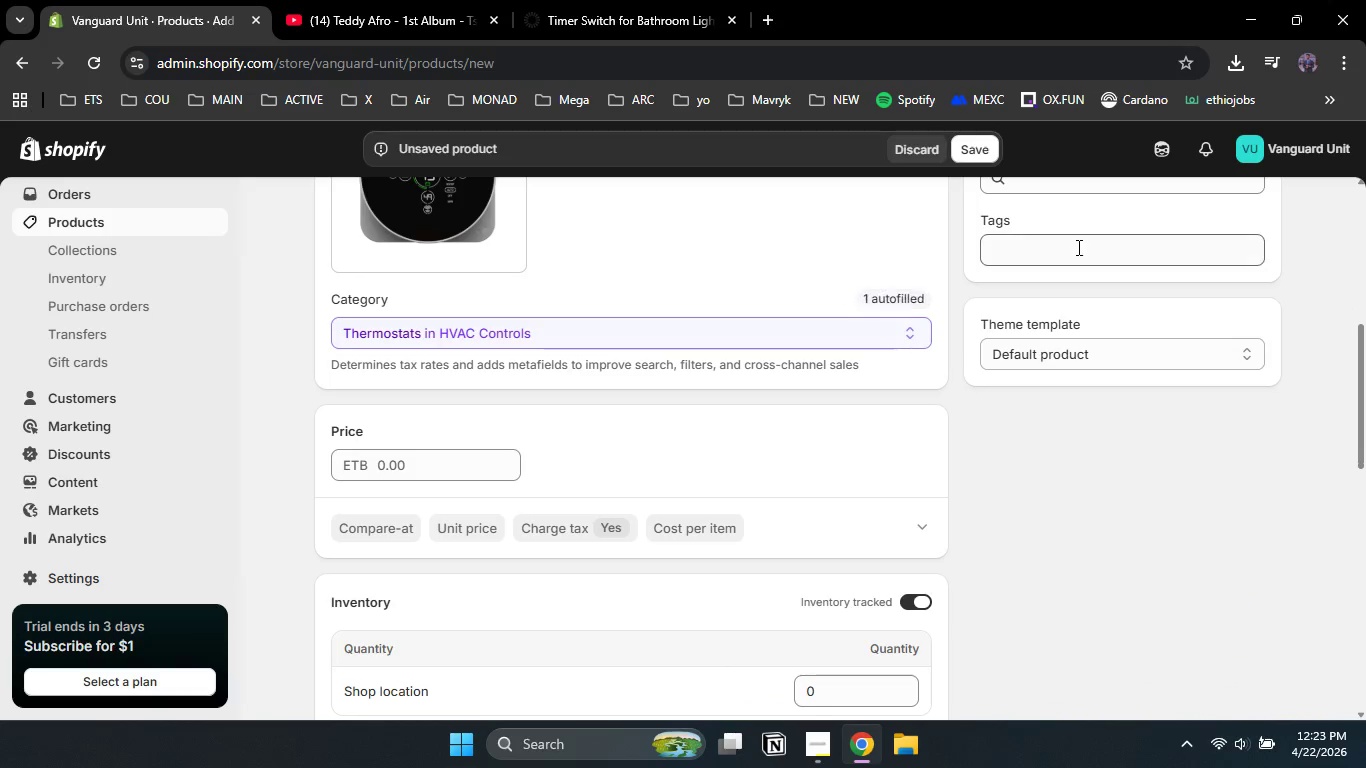 
left_click([1075, 247])
 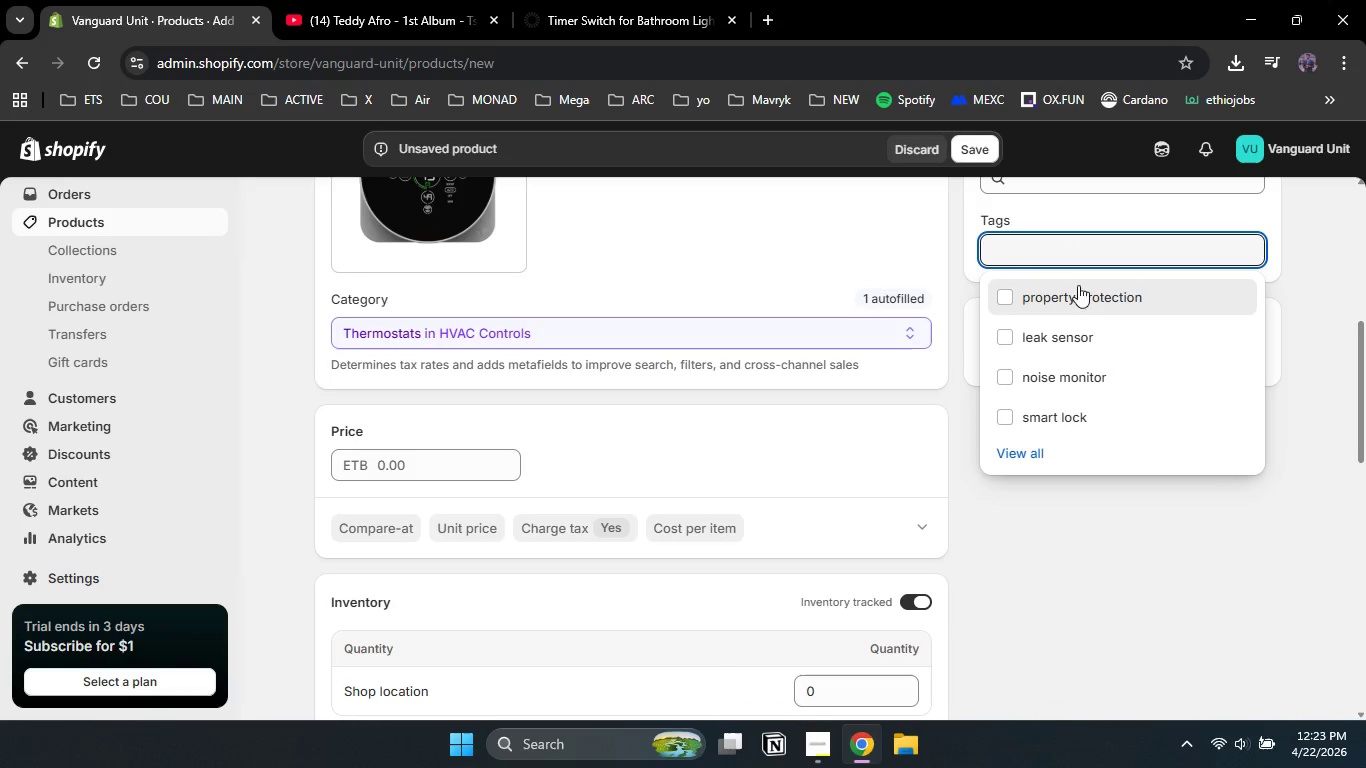 
left_click([1082, 292])
 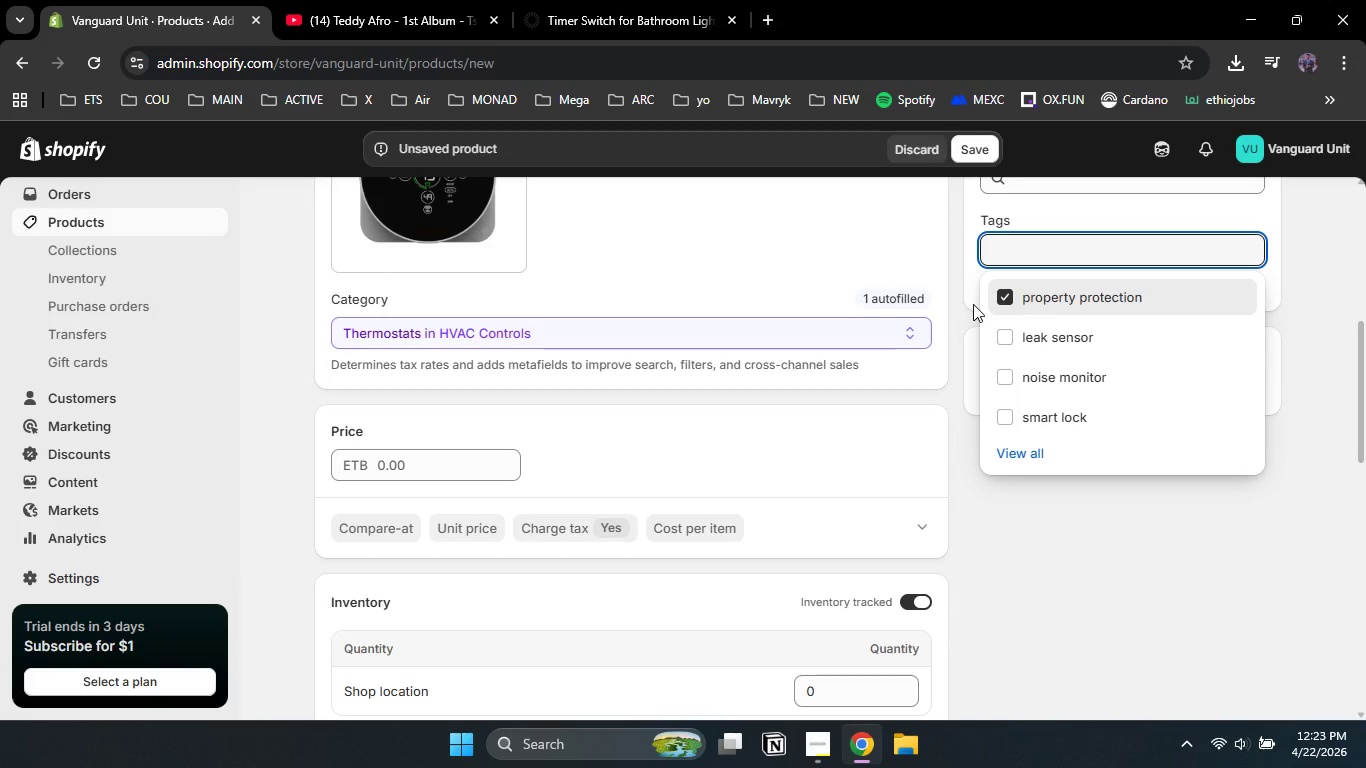 
left_click([952, 308])
 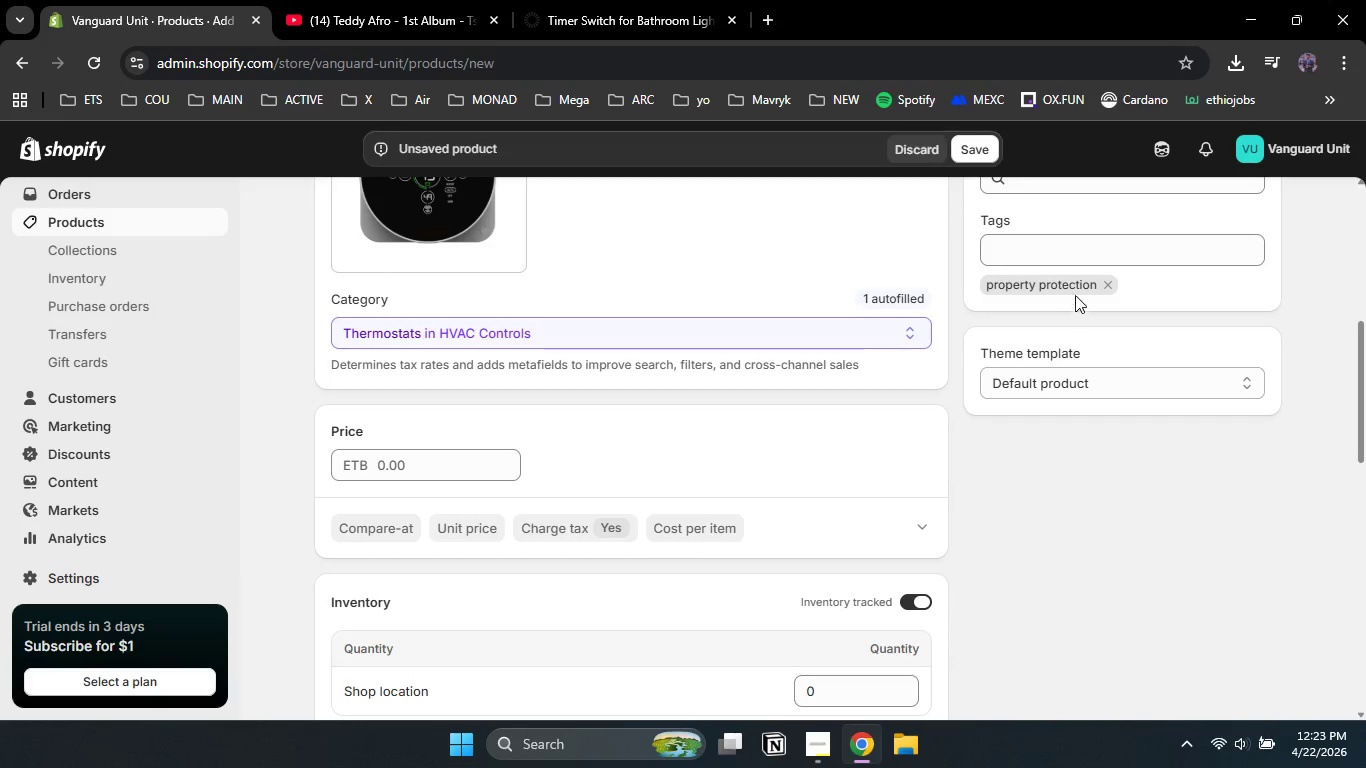 
left_click([1076, 257])
 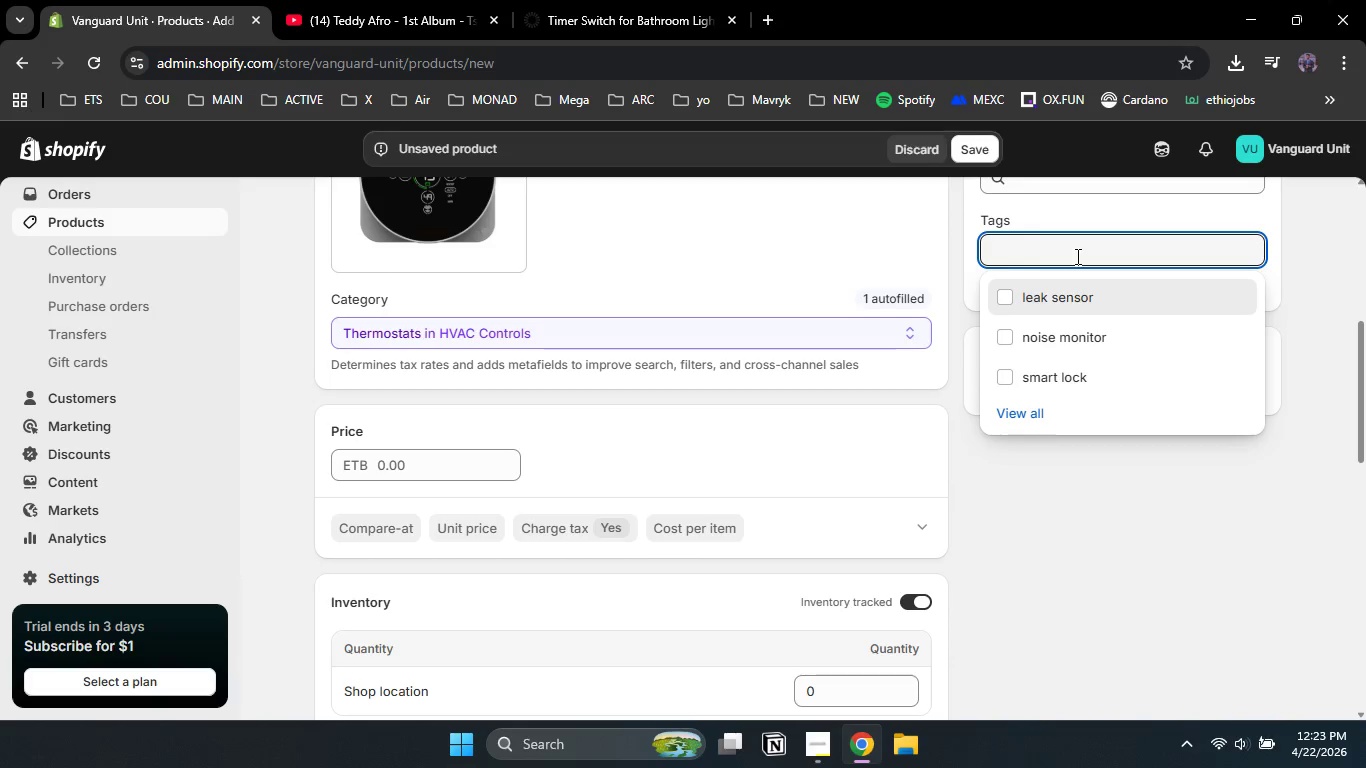 
type(energy control)
 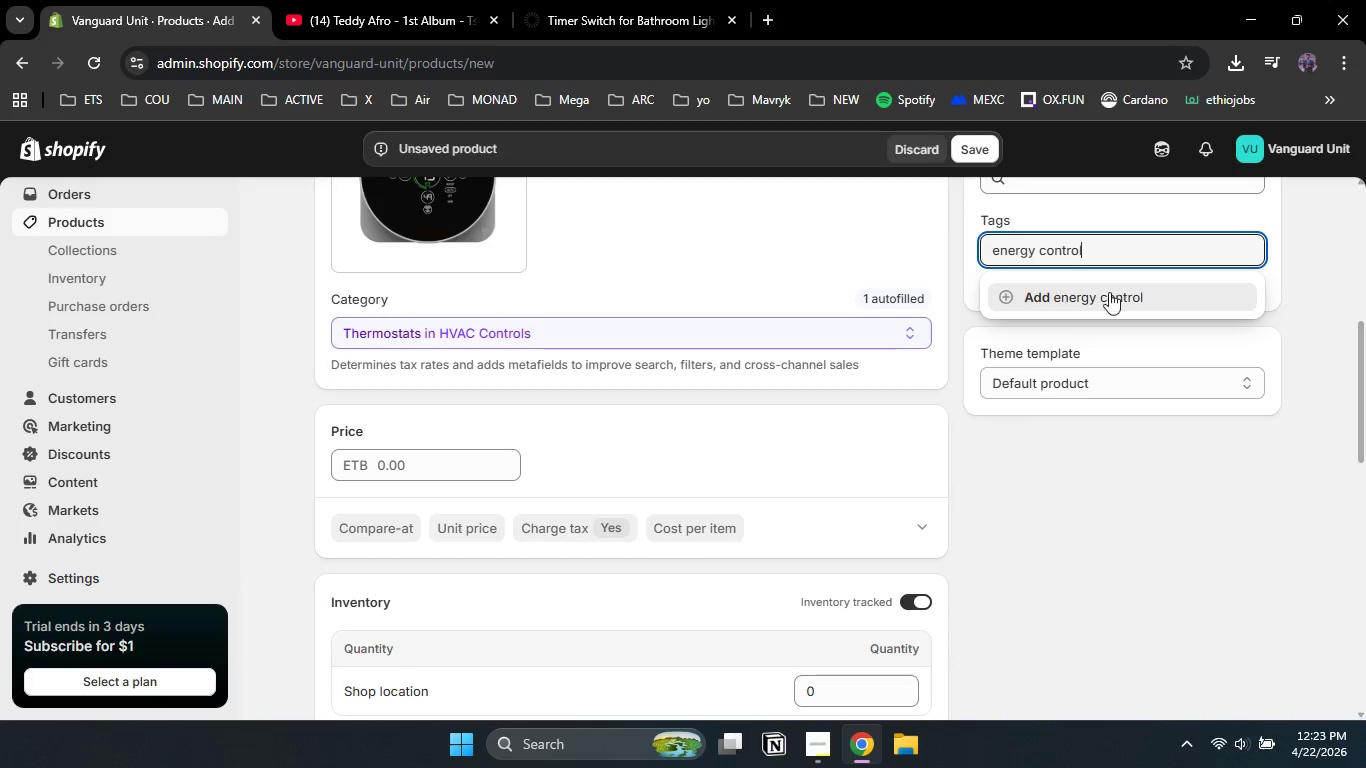 
left_click([1111, 305])
 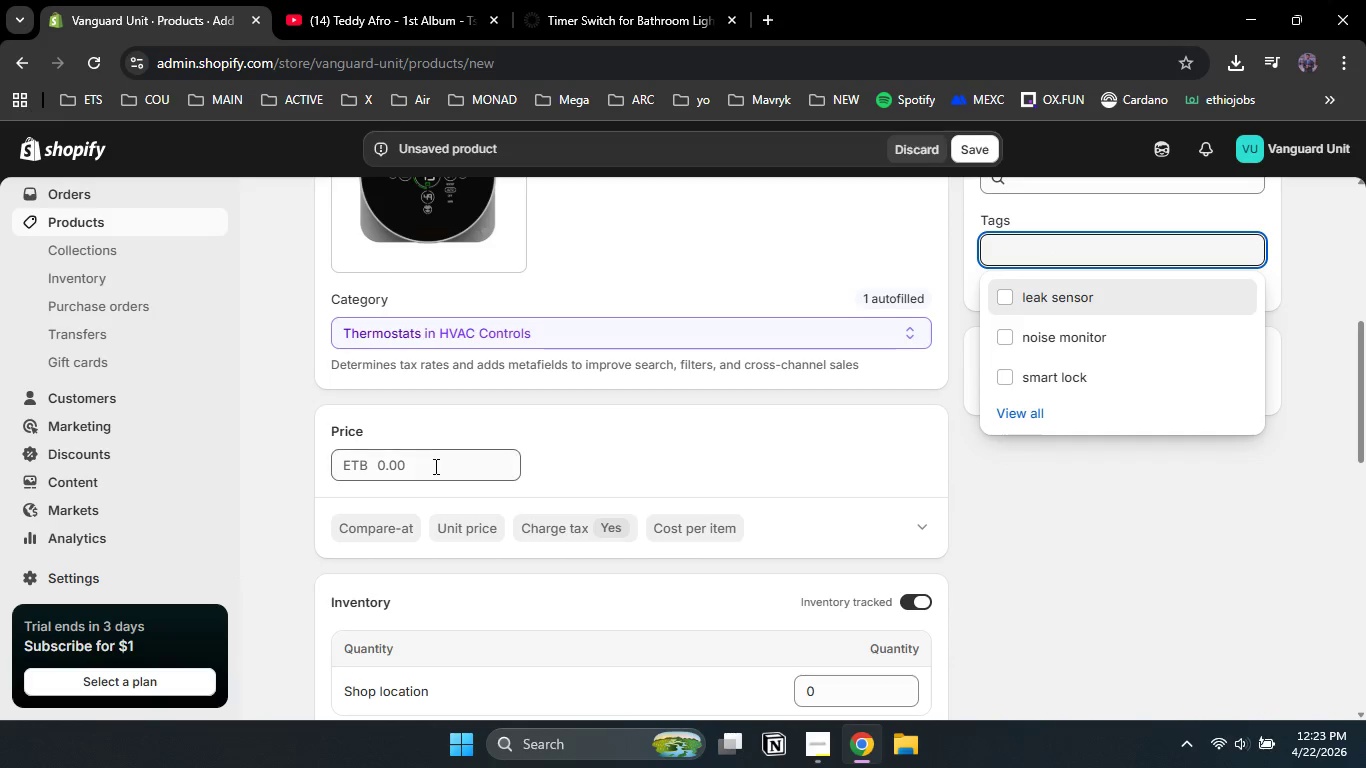 
left_click([434, 466])
 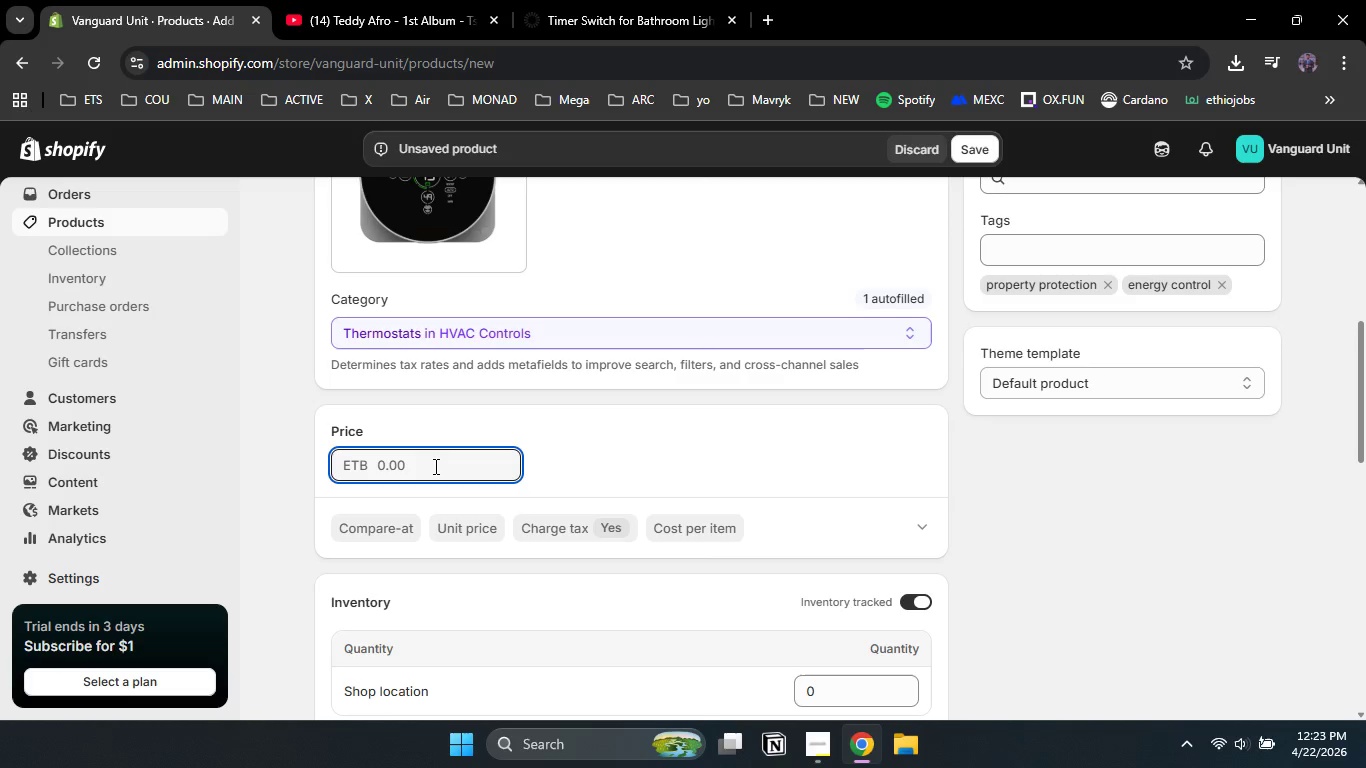 
key(Numpad3)
 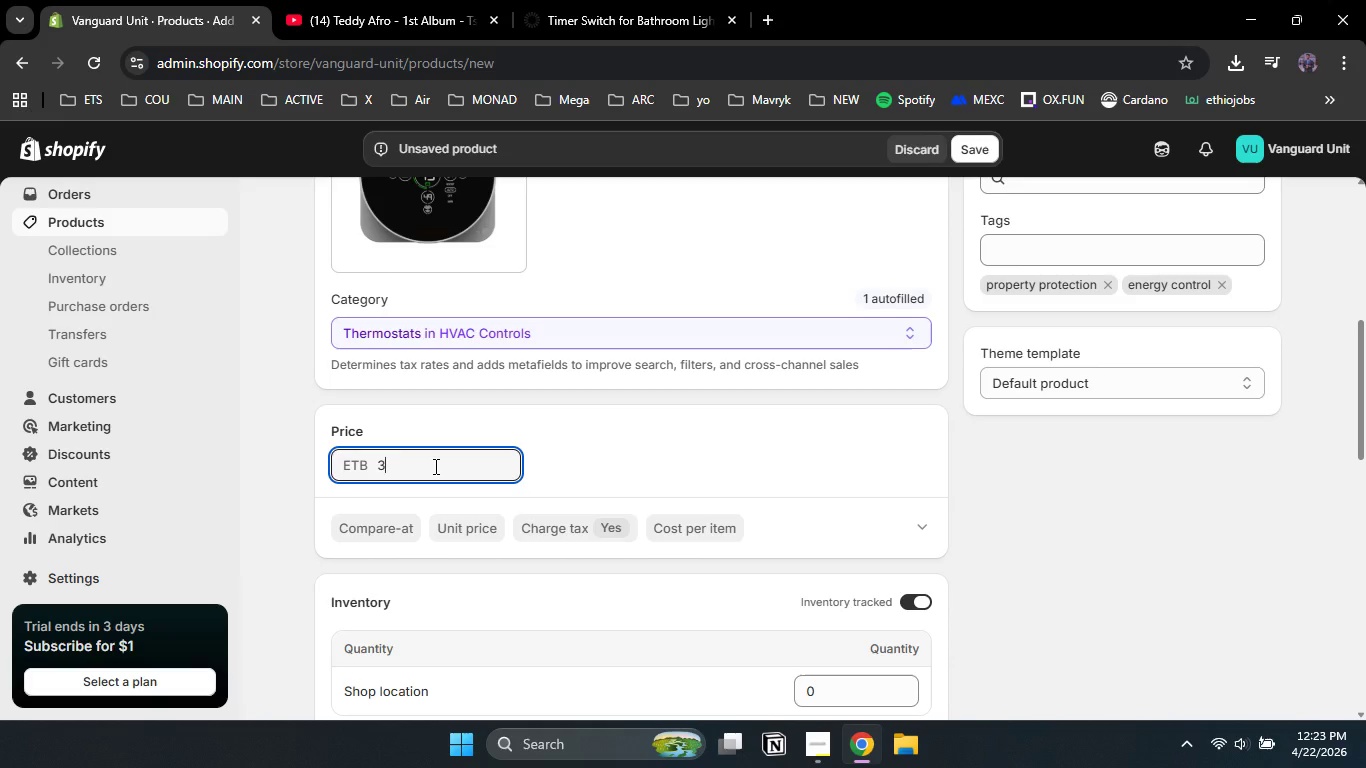 
key(Numpad5)
 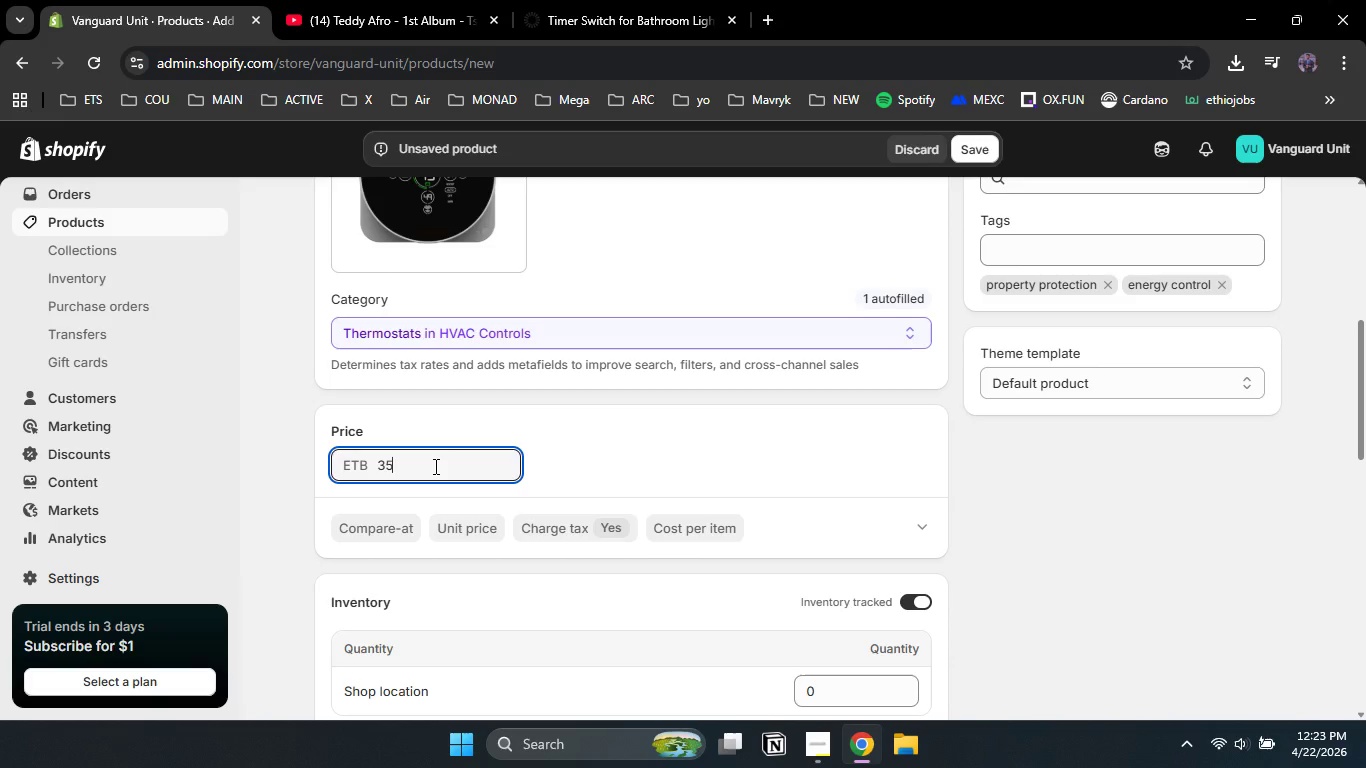 
key(NumpadDecimal)
 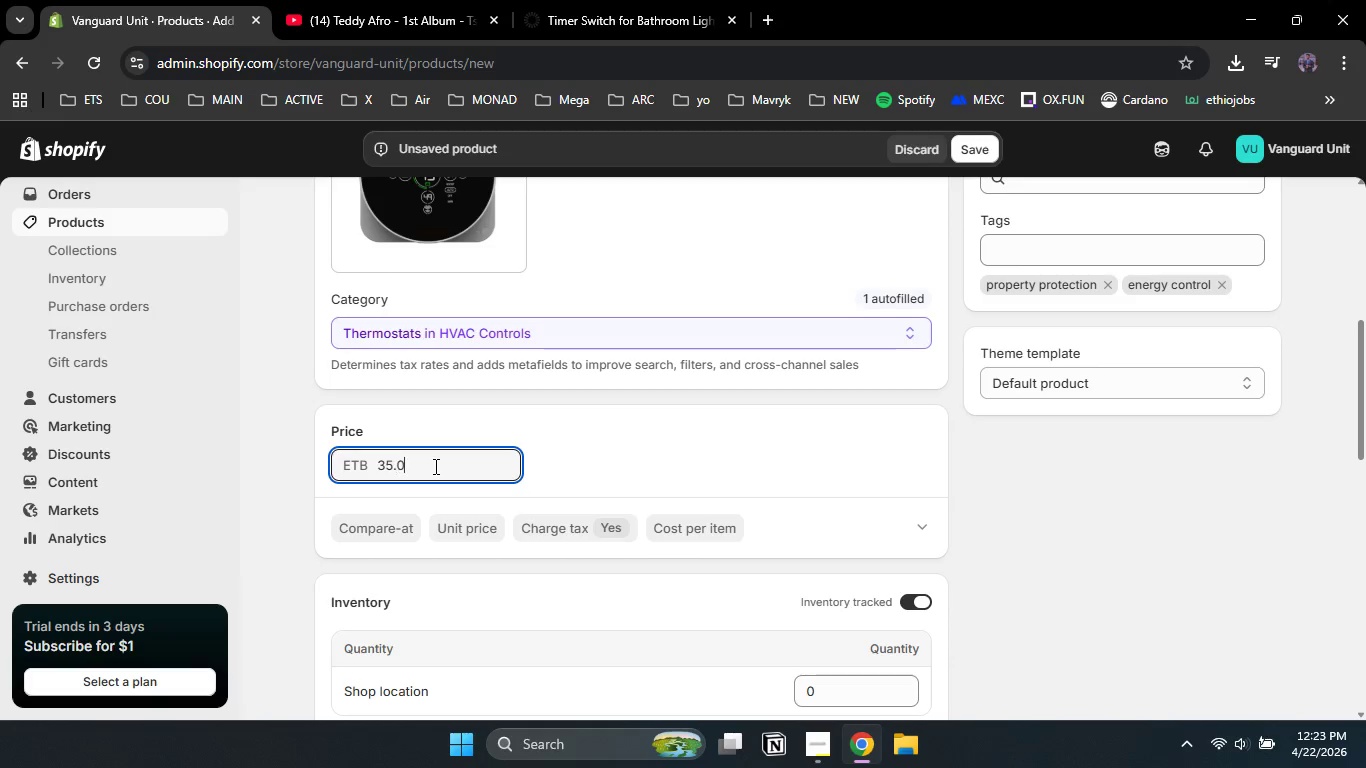 
key(Numpad0)
 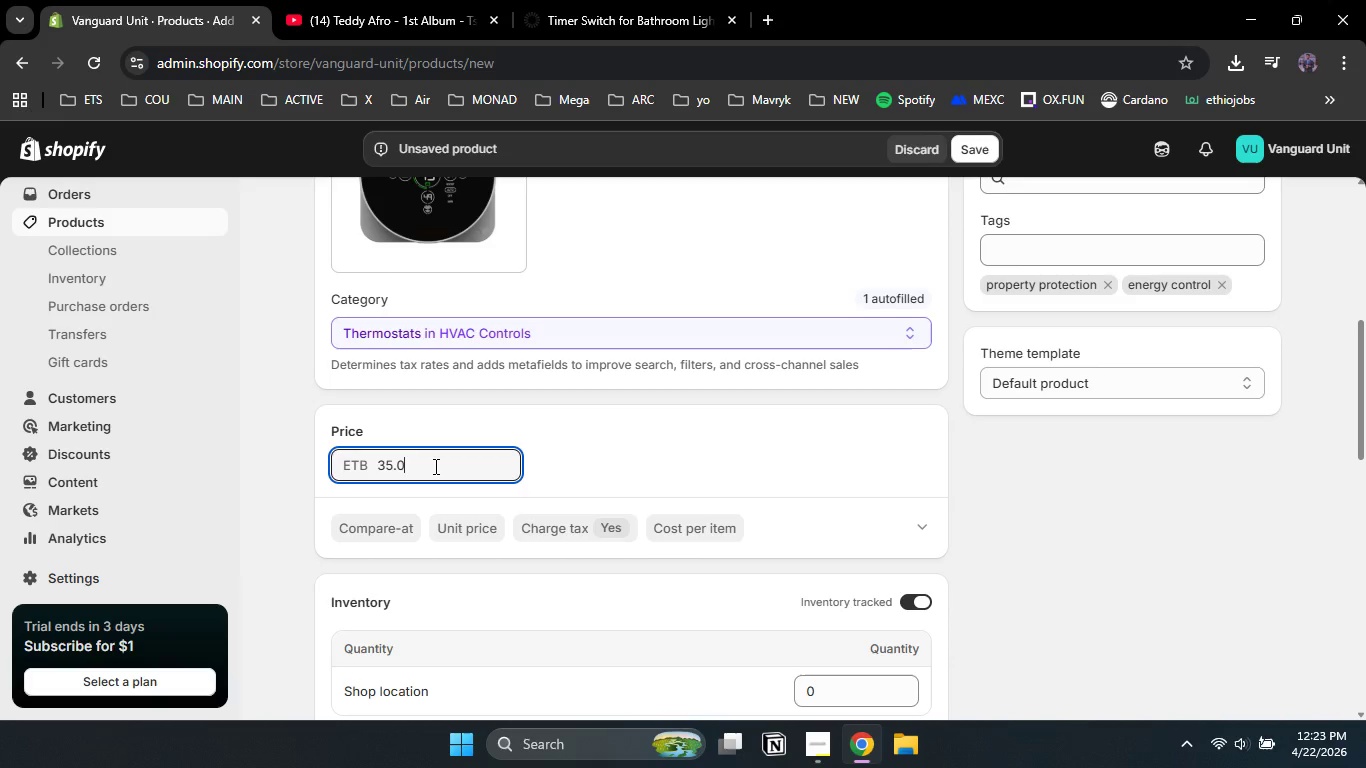 
key(Numpad0)
 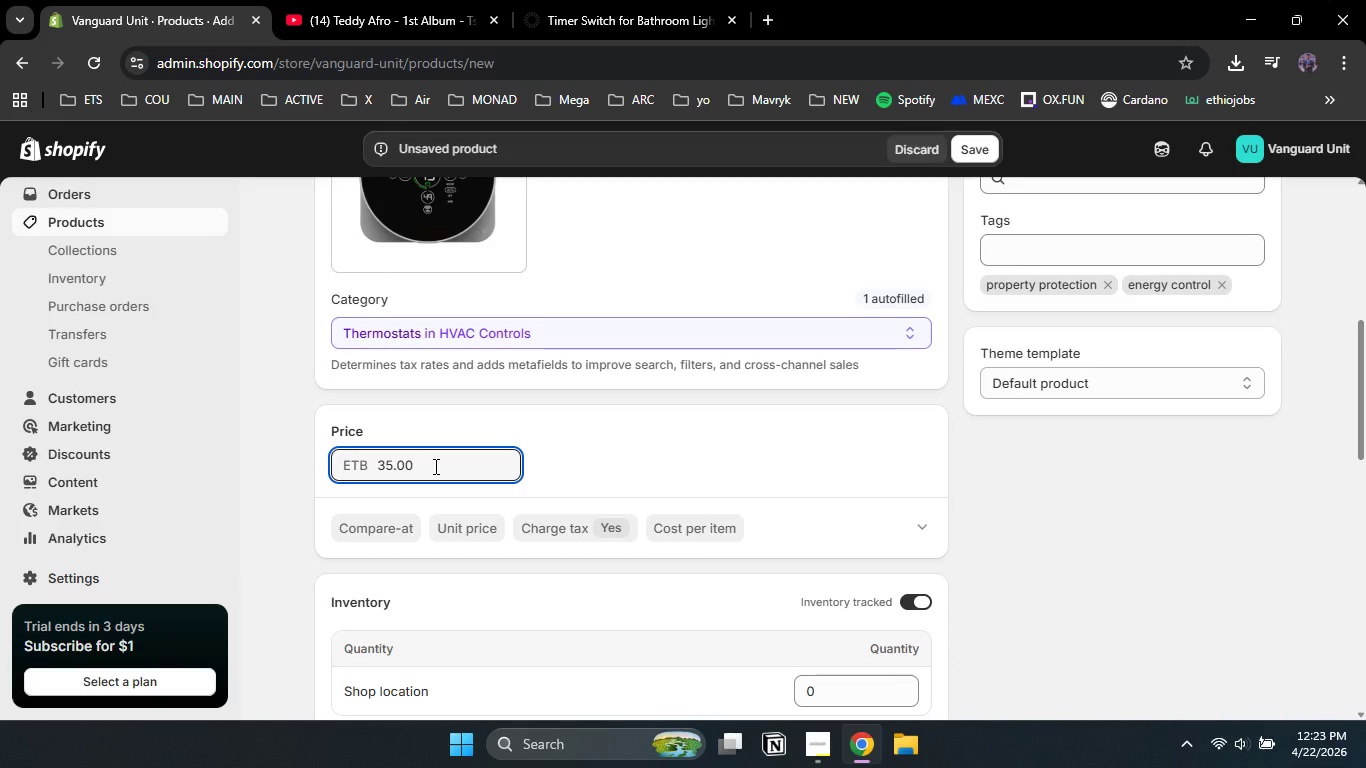 
scroll: coordinate [448, 466], scroll_direction: down, amount: 3.0
 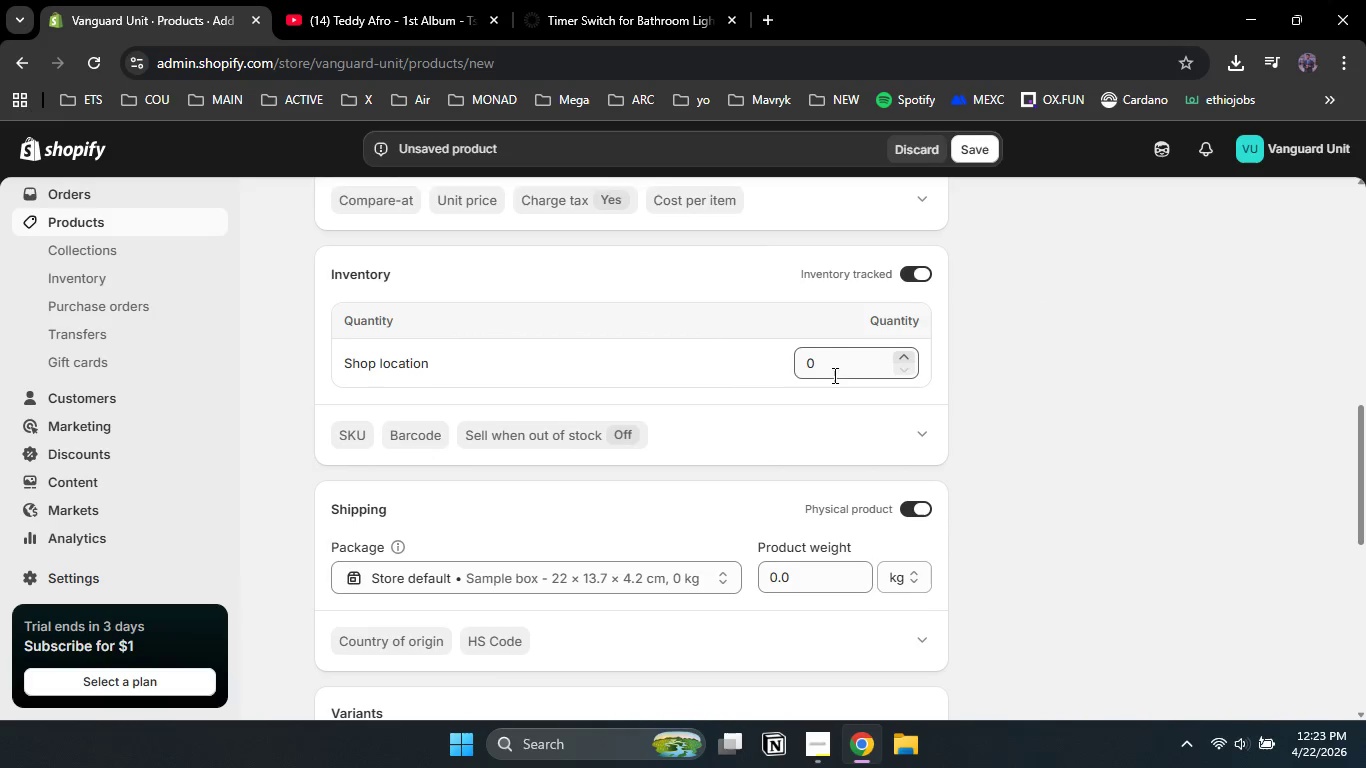 
left_click_drag(start_coordinate=[835, 369], to_coordinate=[770, 357])
 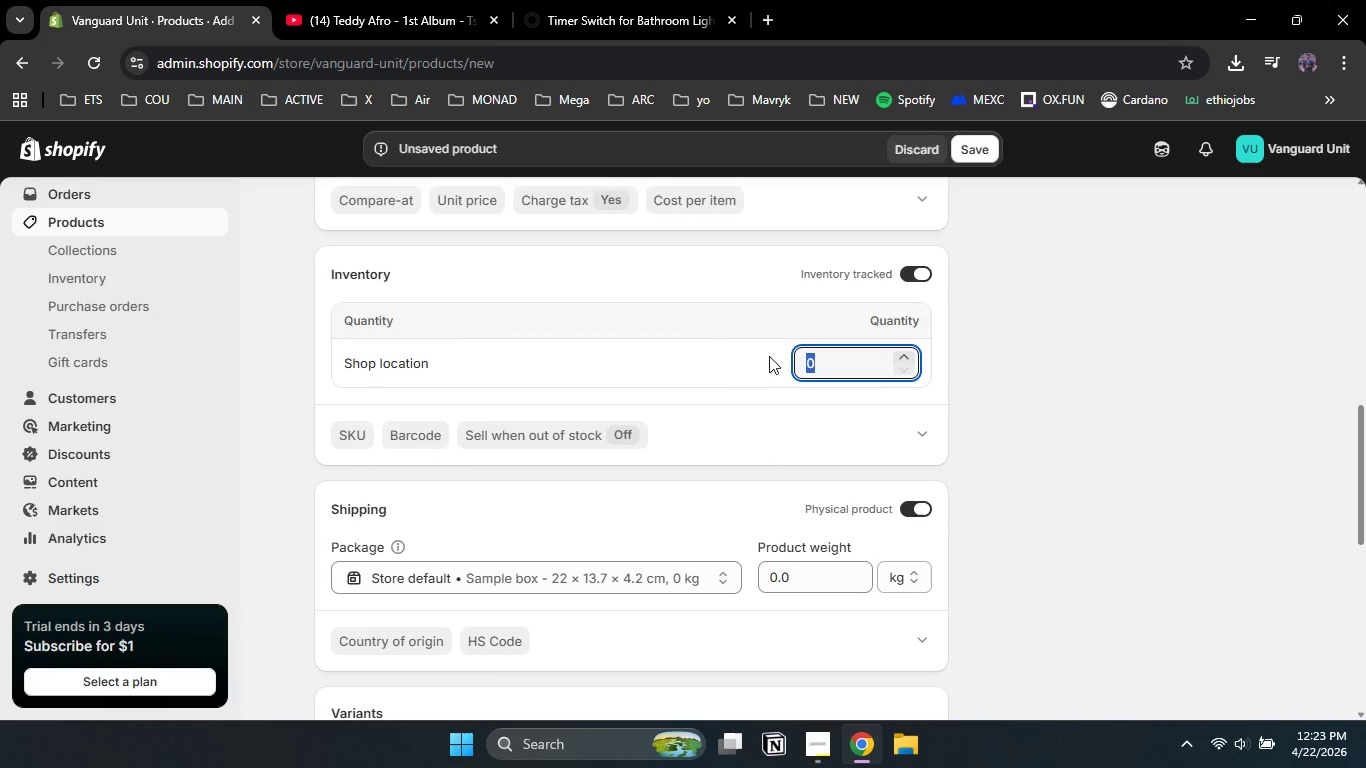 
key(Numpad1)
 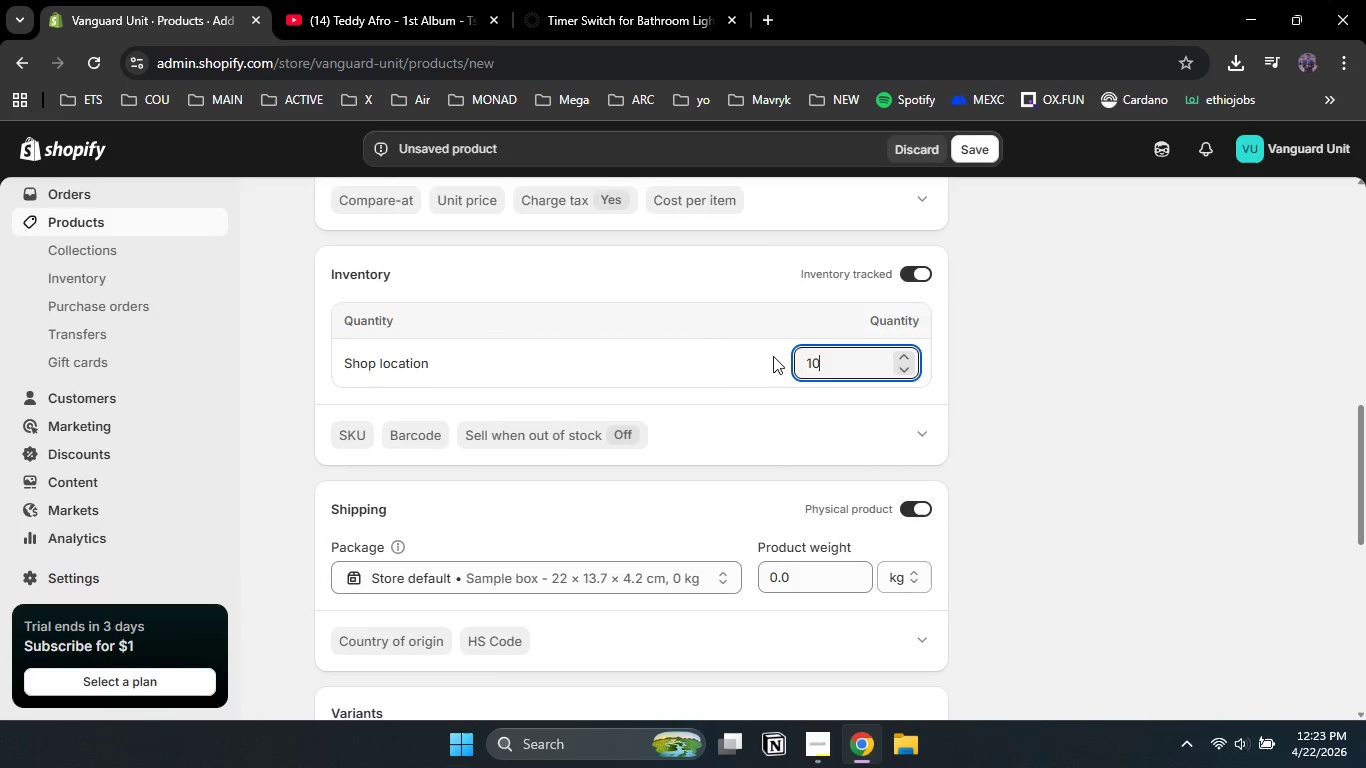 
key(Numpad0)
 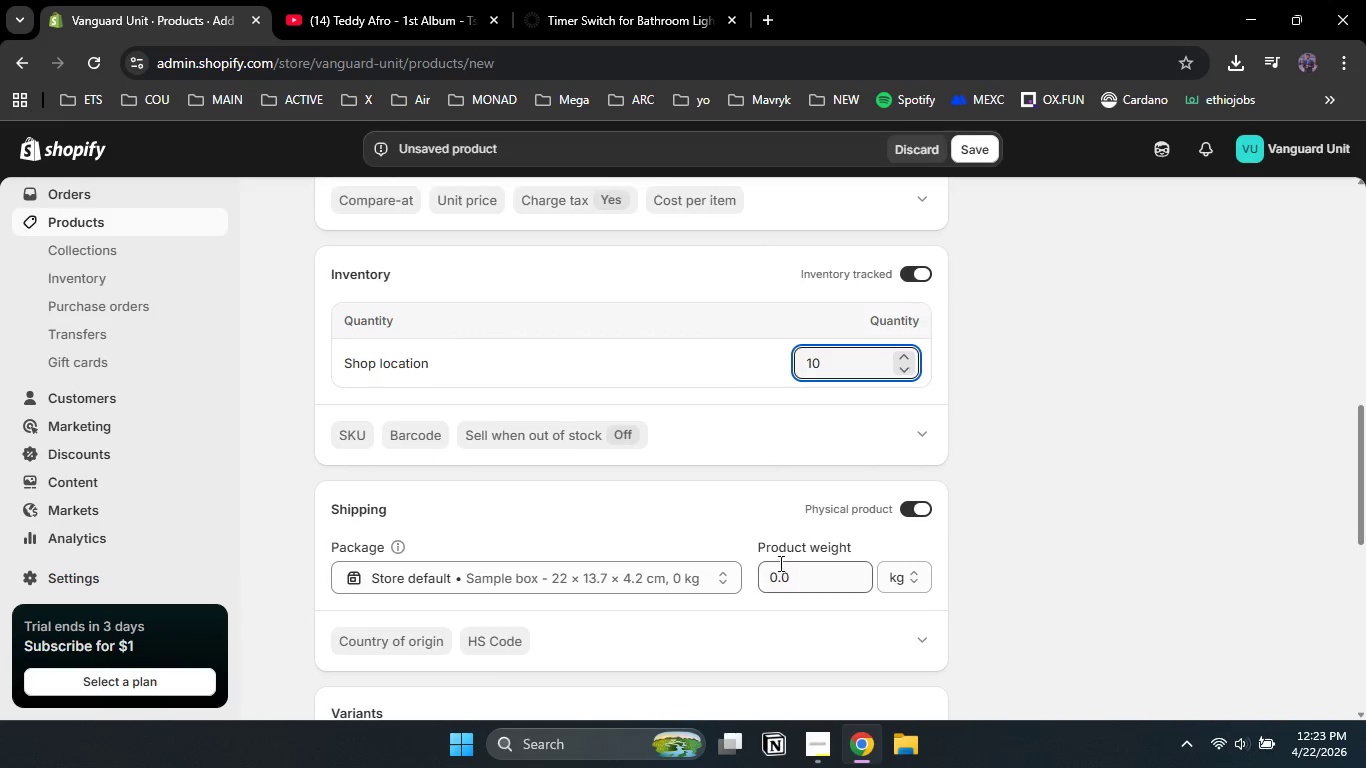 
left_click_drag(start_coordinate=[812, 580], to_coordinate=[758, 556])
 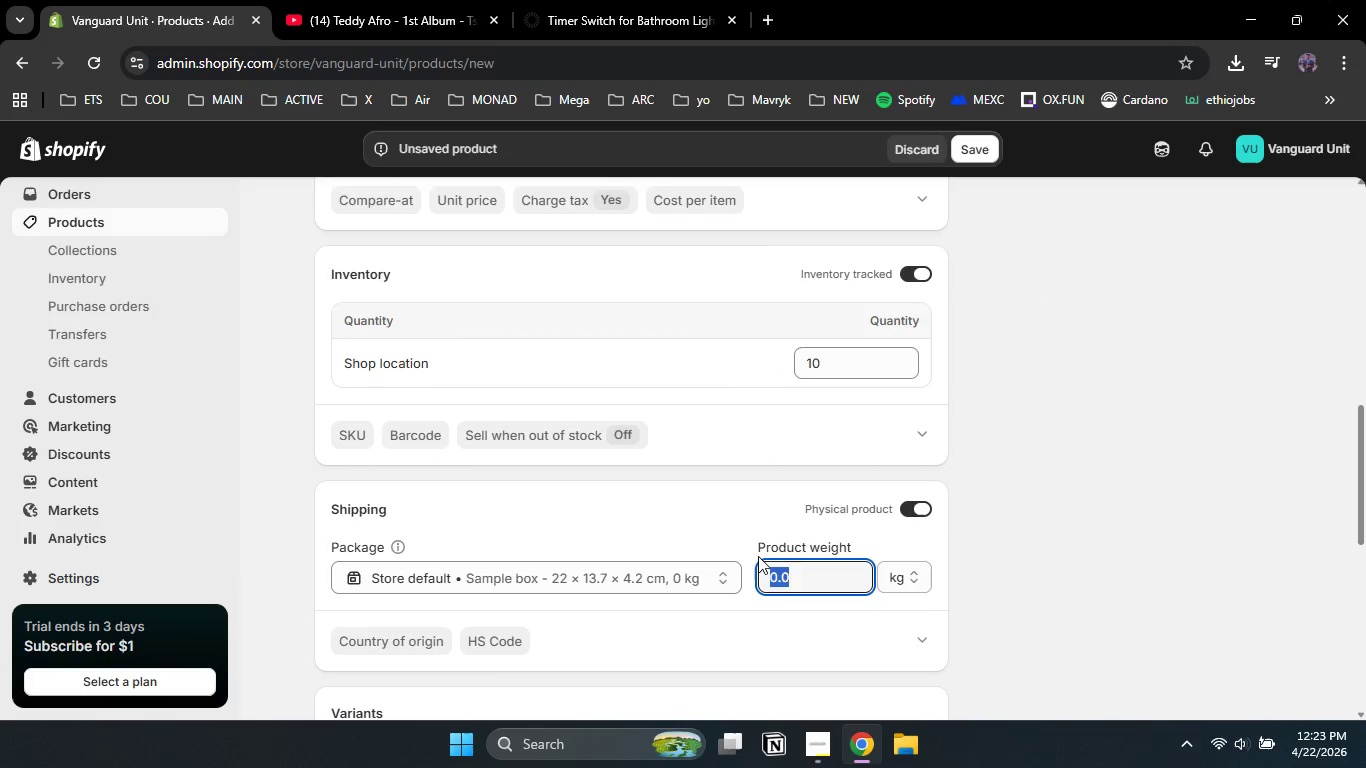 
key(Numpad0)
 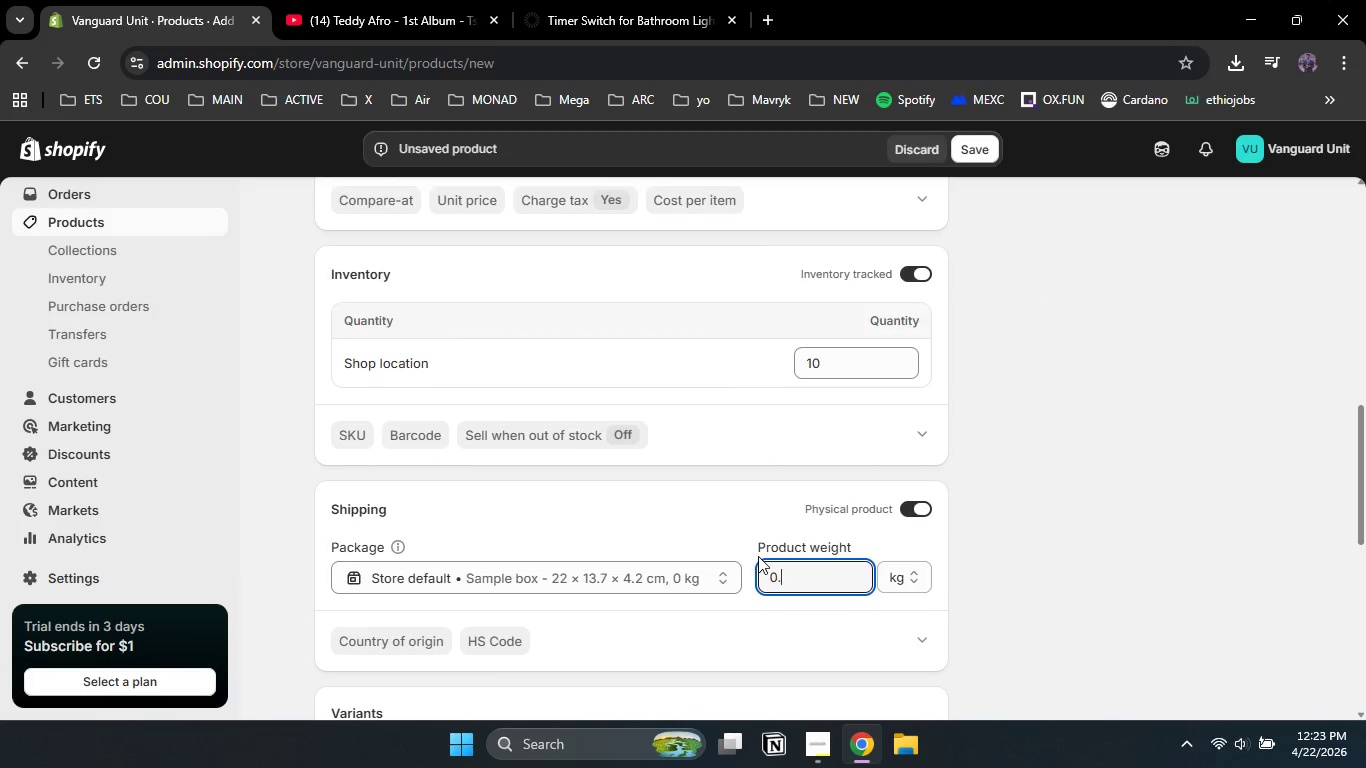 
key(NumpadDecimal)
 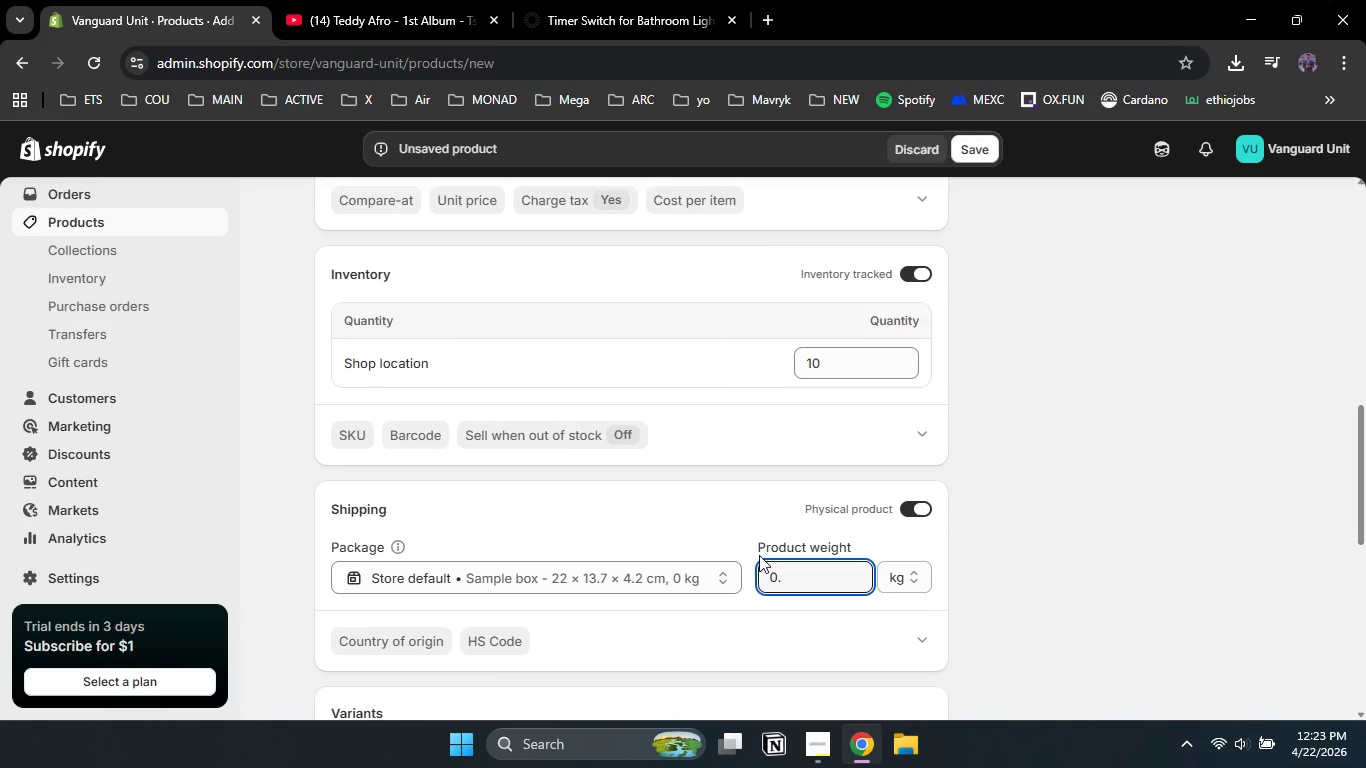 
key(Numpad8)
 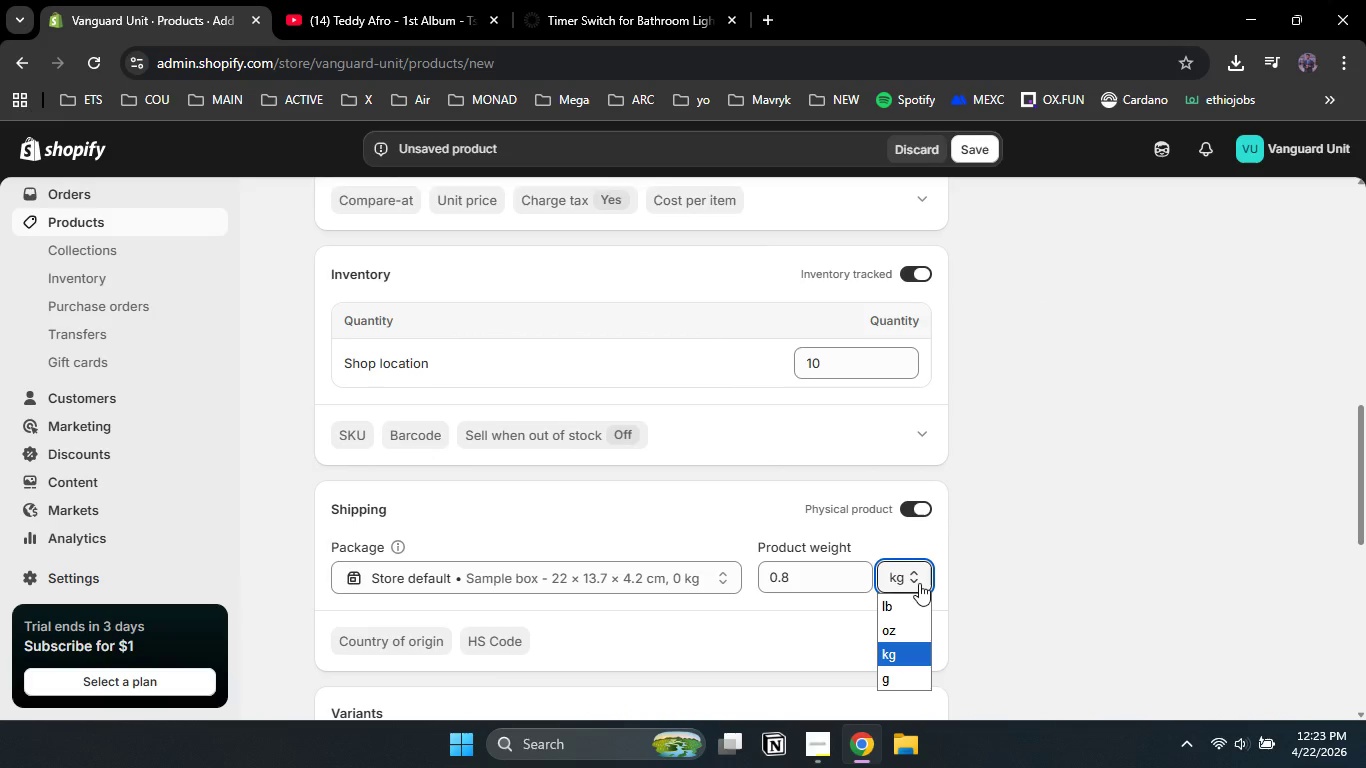 
left_click([907, 290])
 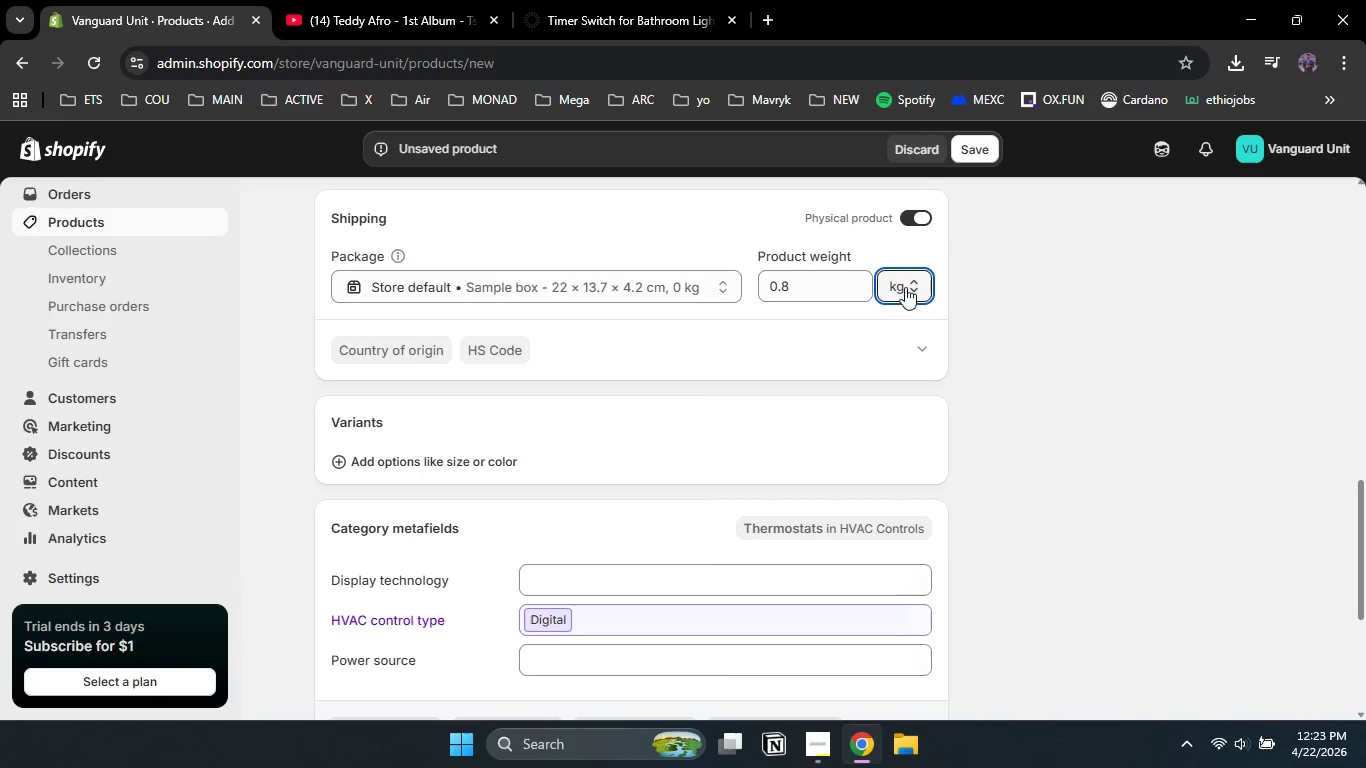 
scroll: coordinate [903, 429], scroll_direction: down, amount: 3.0
 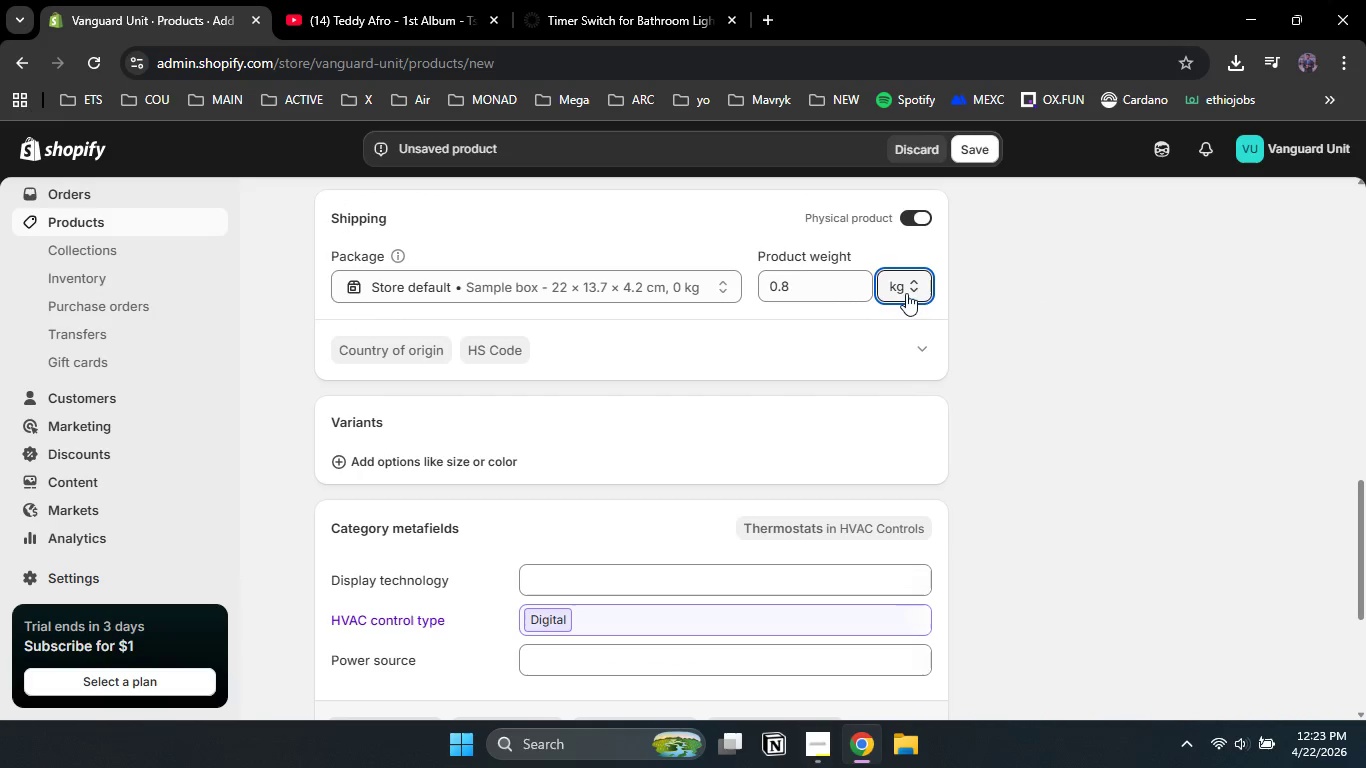 
left_click([907, 281])
 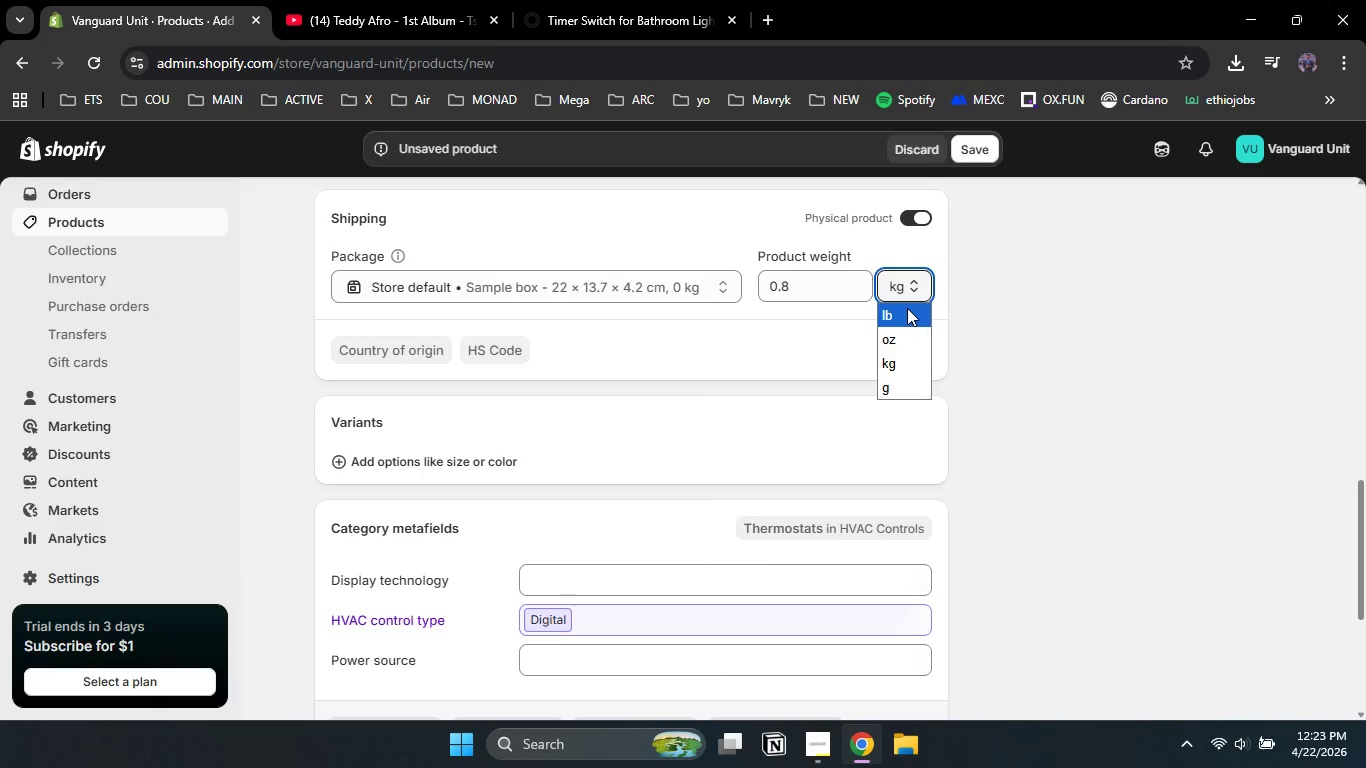 
left_click([907, 308])
 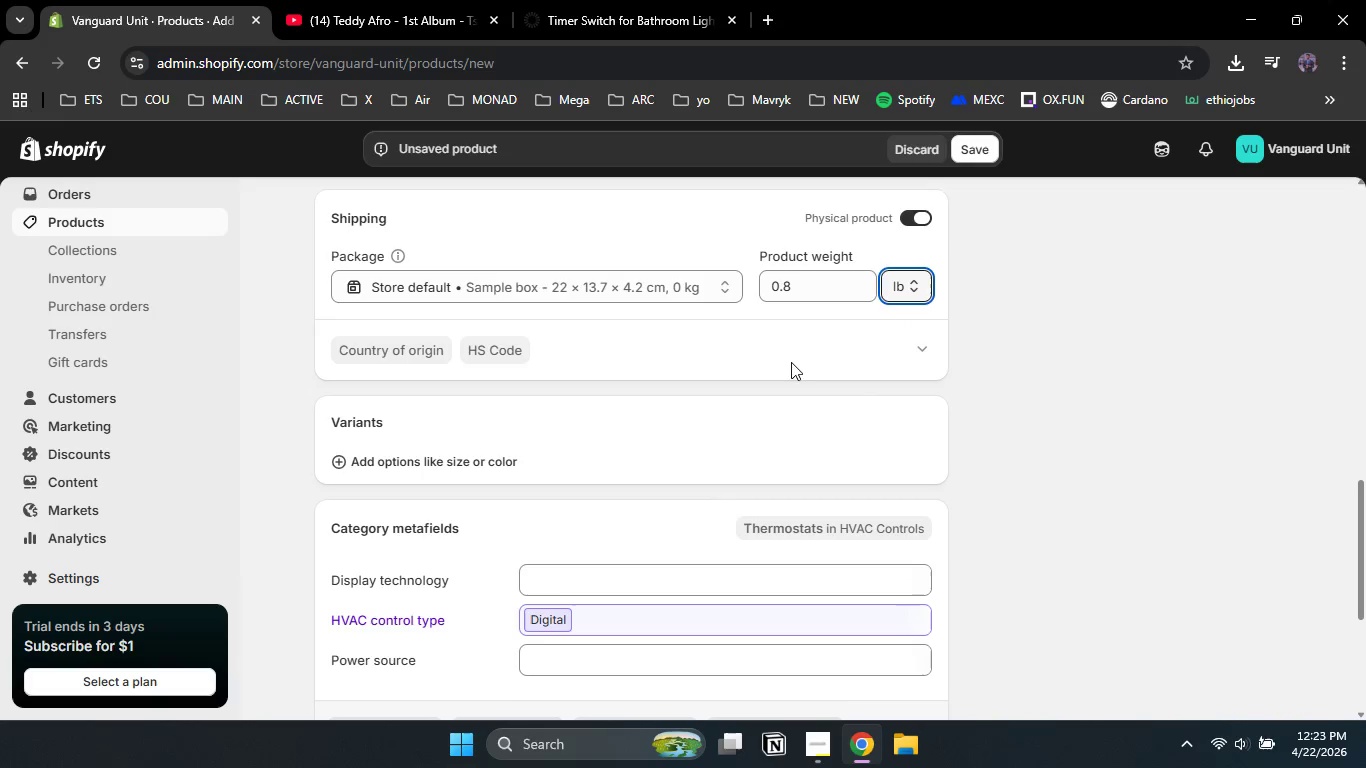 
left_click([912, 464])
 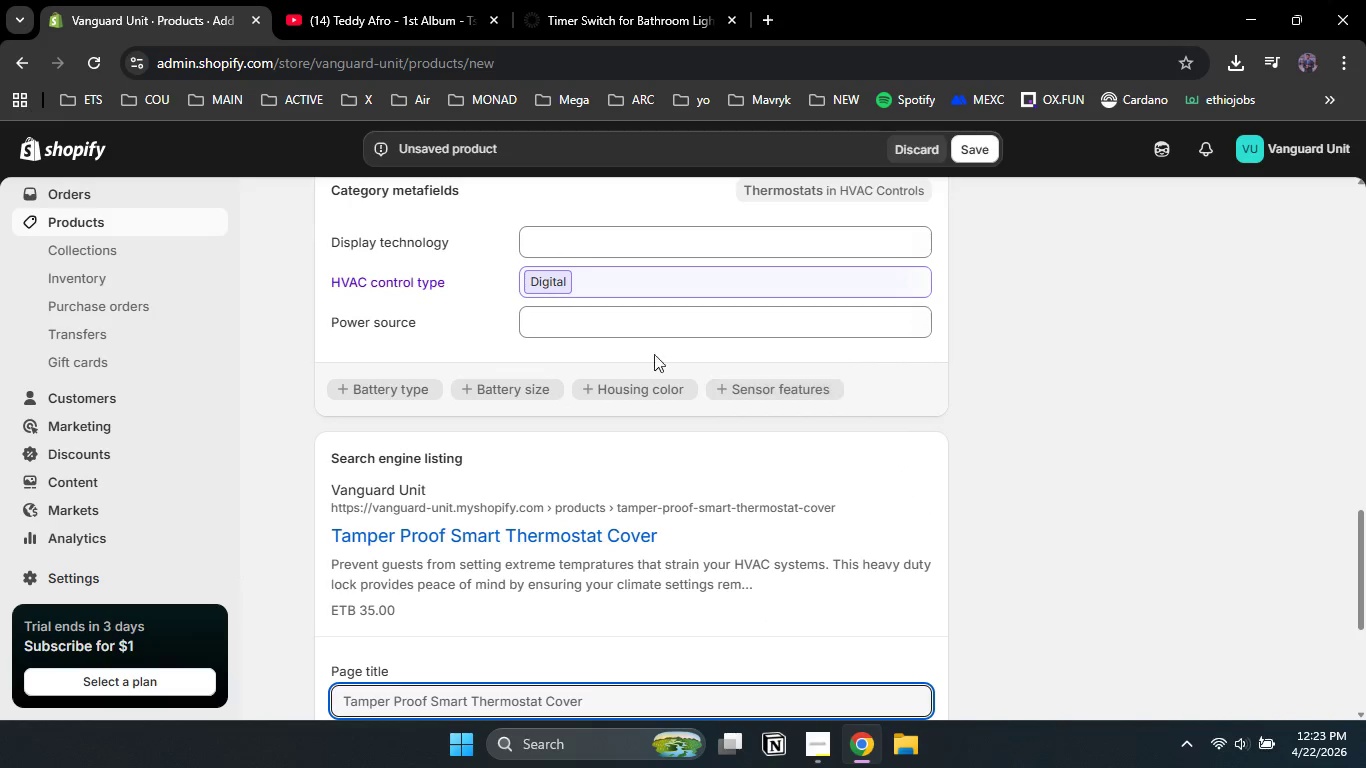 
scroll: coordinate [576, 347], scroll_direction: down, amount: 8.0
 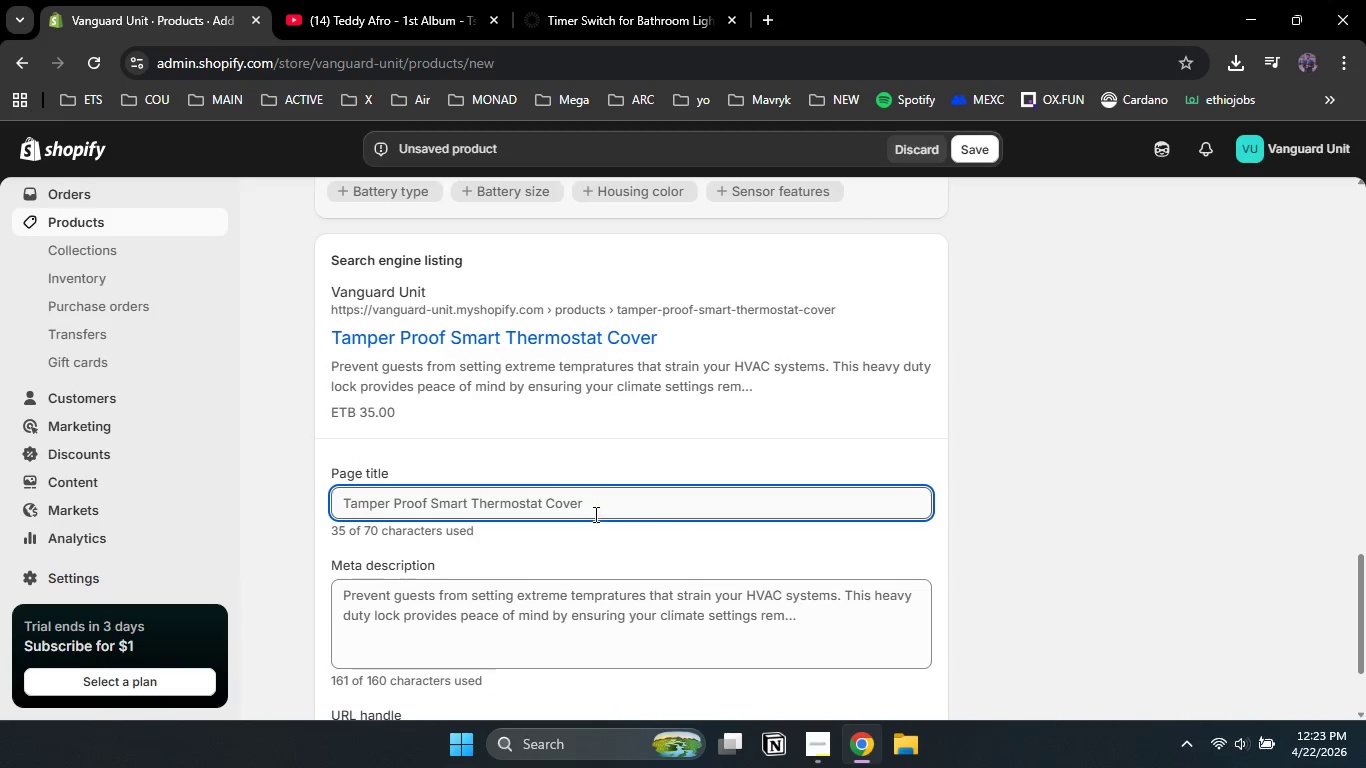 
left_click([598, 509])
 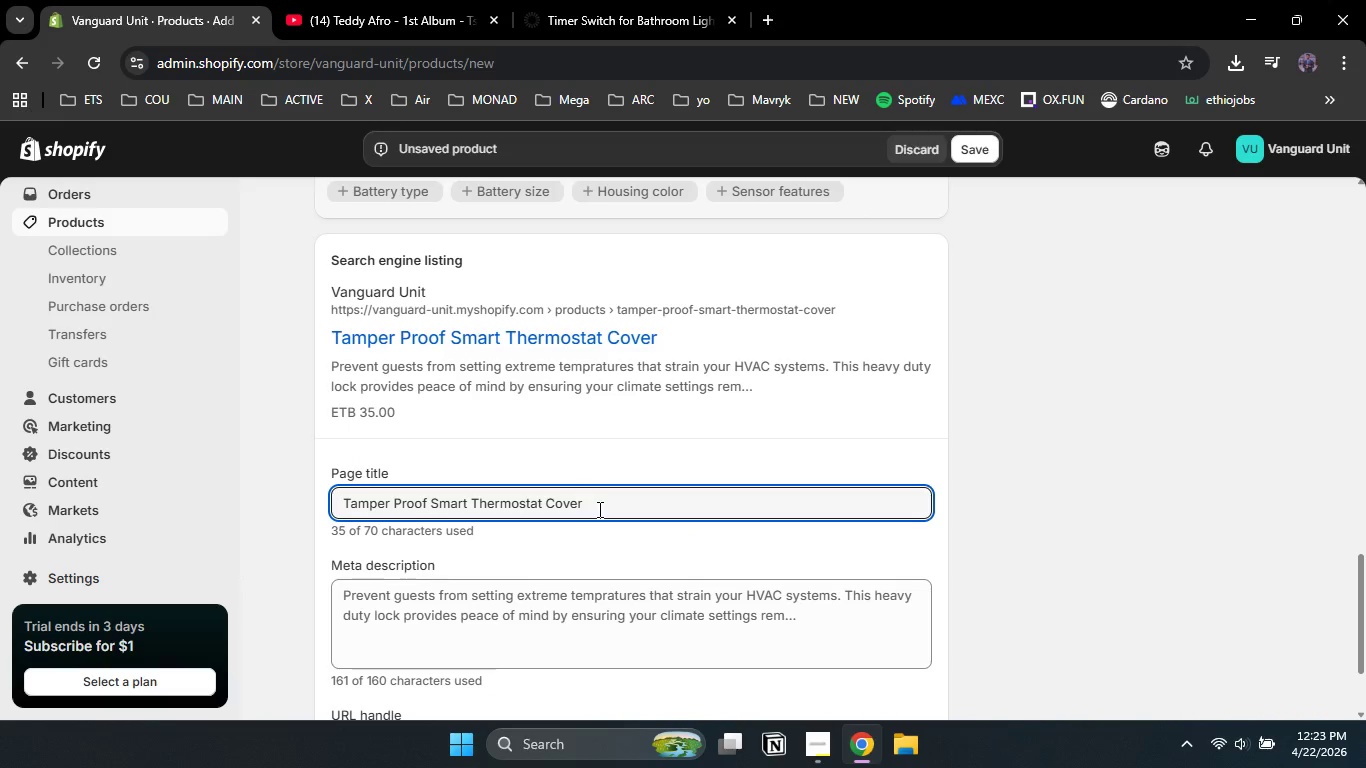 
wait(5.23)
 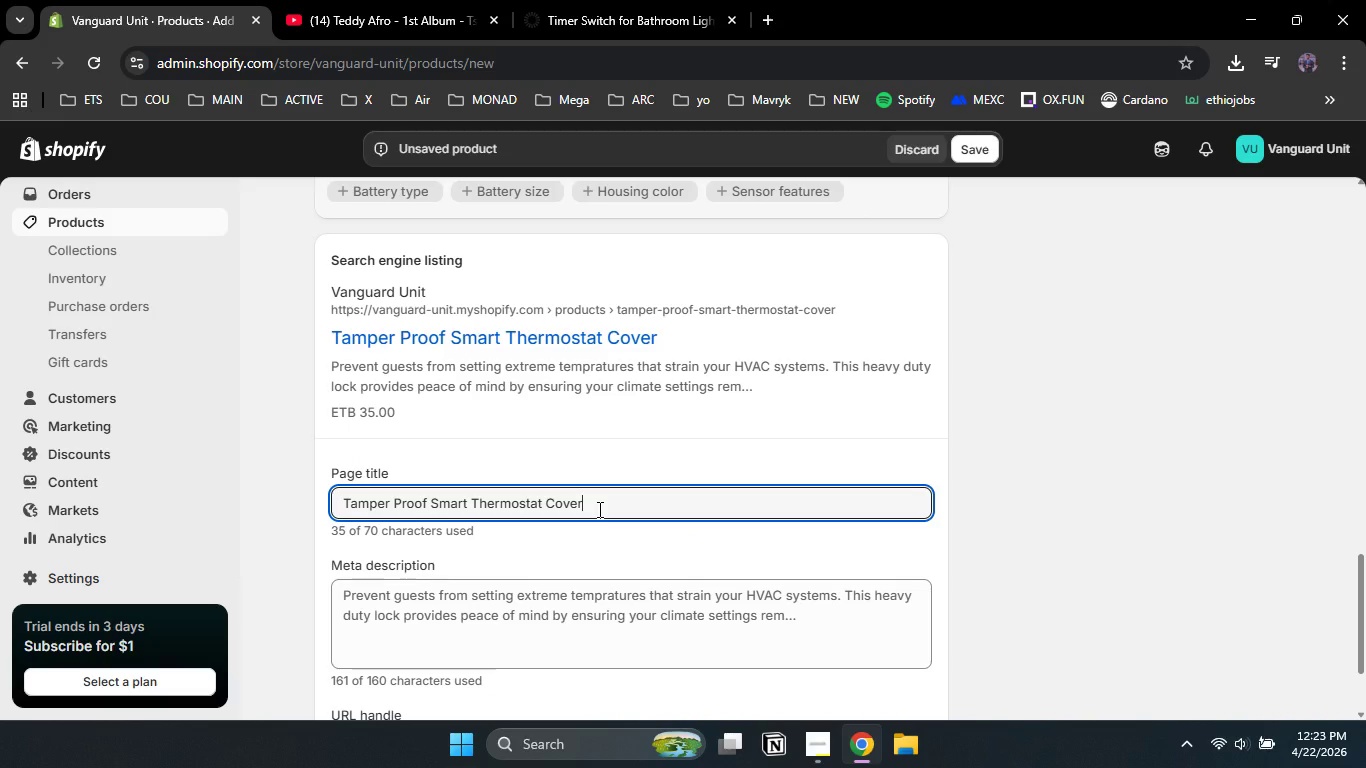 
key(Control+A)
 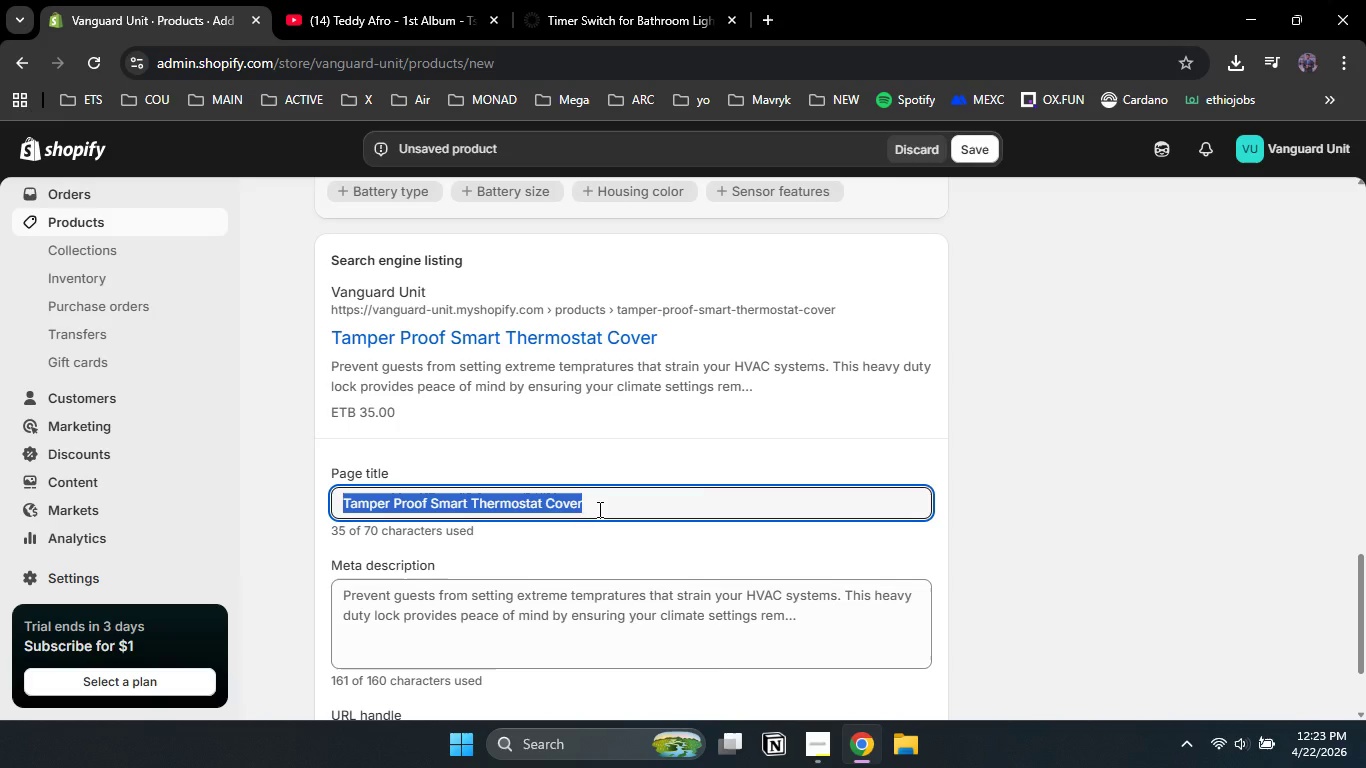 
key(Control+ControlLeft)
 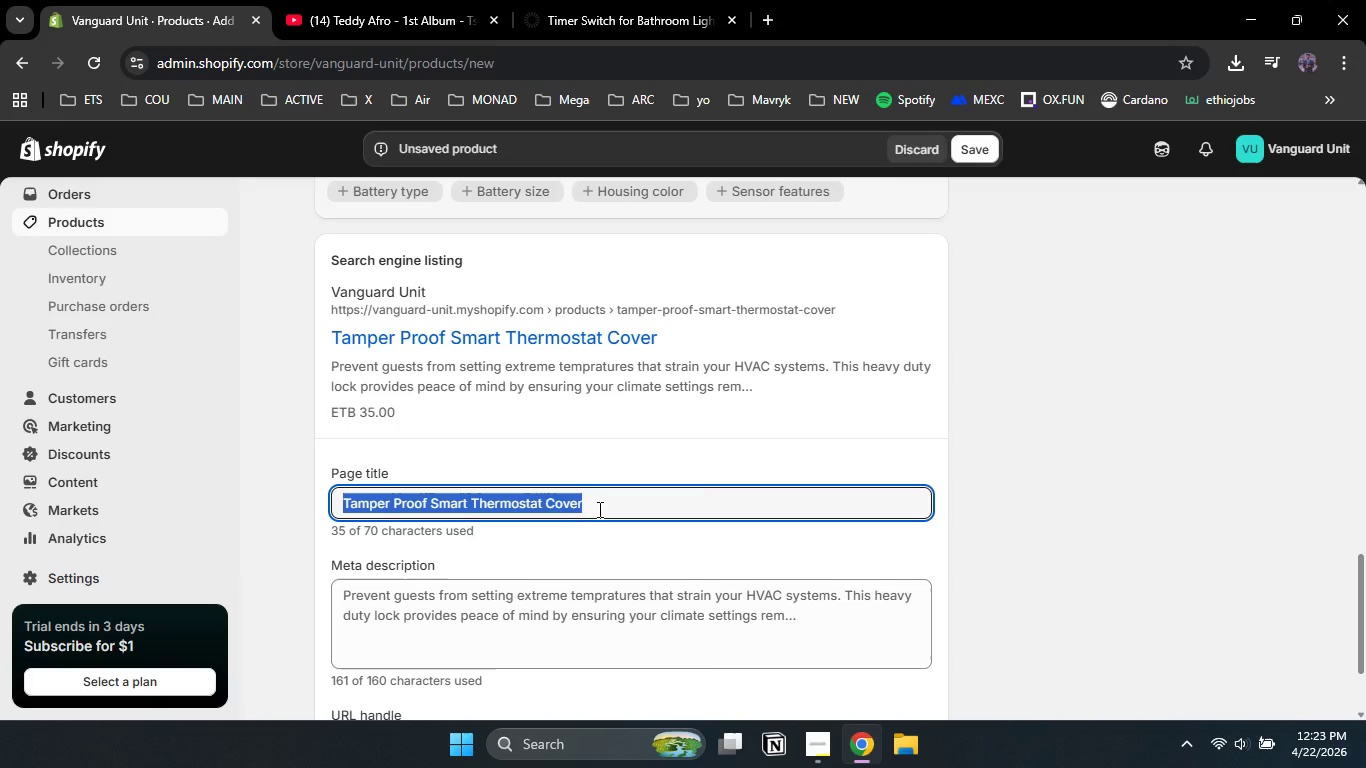 
type(Thermostat Lock Box | Rental Property Energy Protection)
 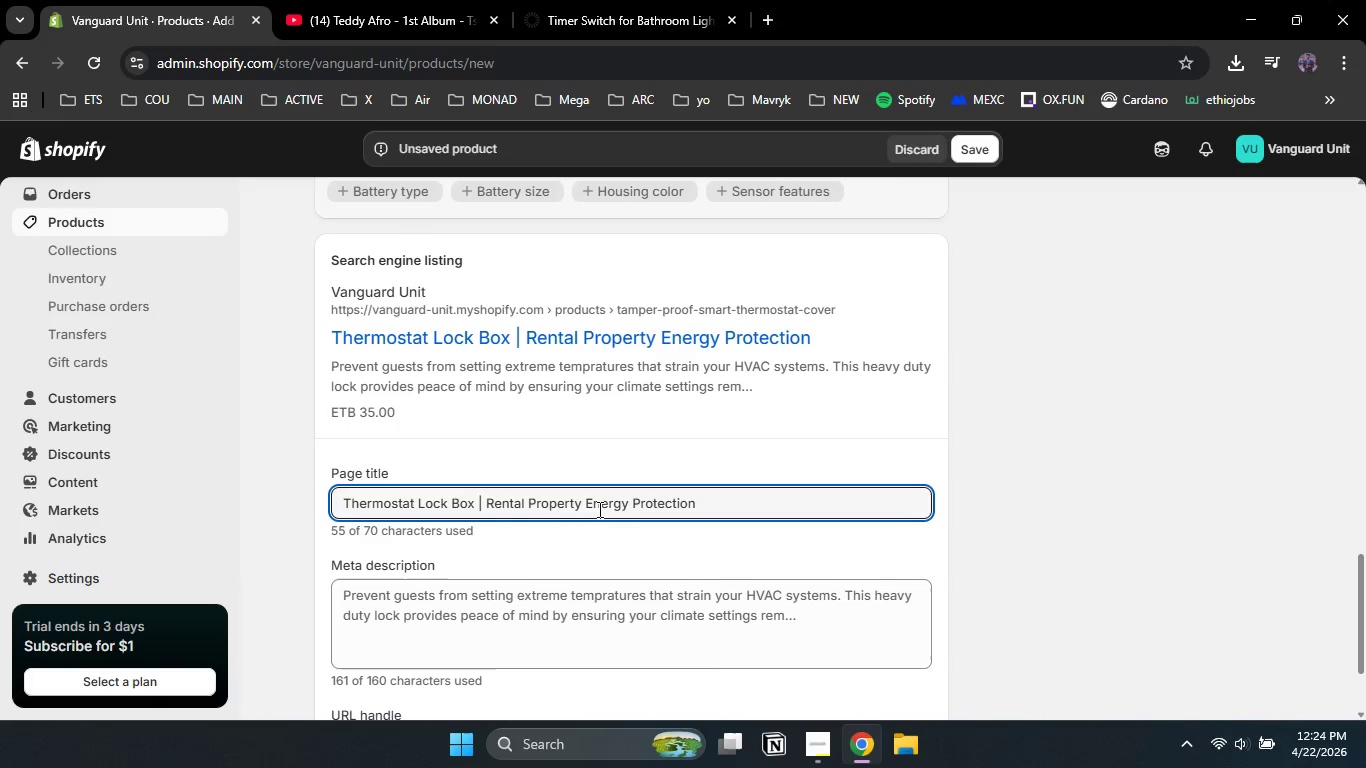 
left_click([594, 607])
 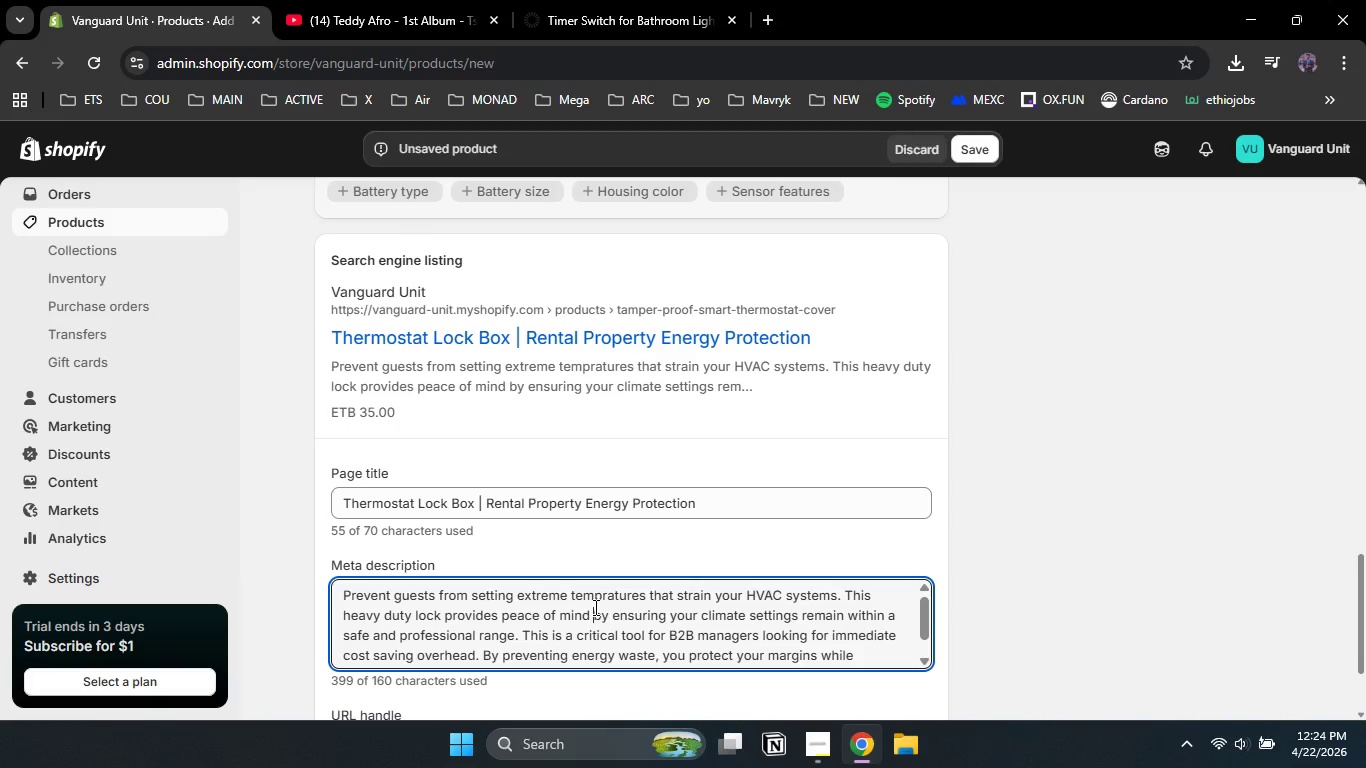 
key(Control+A)
 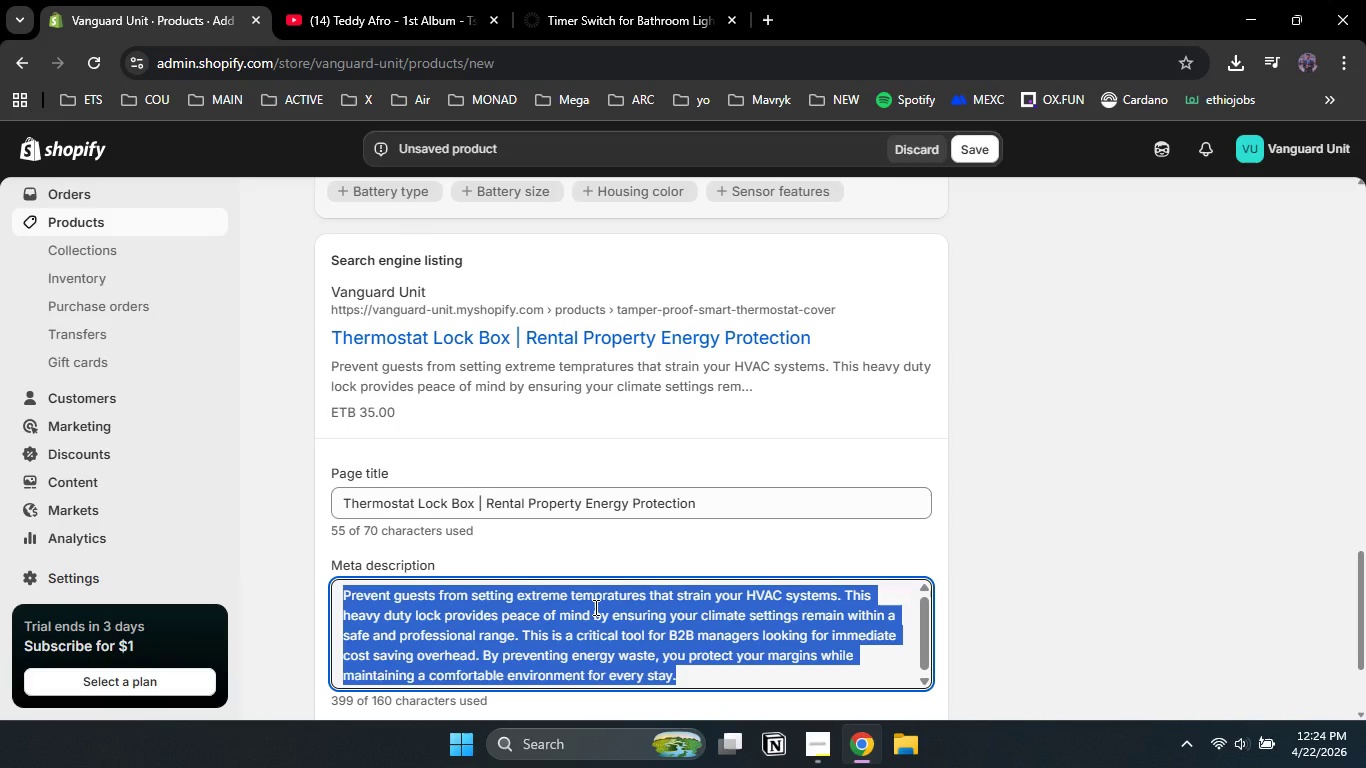 
type(Prevent gus)
key(Backspace)
type(est tampering with your thermostat )
key(Backspace)
type(. Secure energy control for property managers looking for coast )
key(Backspace)
key(Backspace)
key(Backspace)
key(Backspace)
key(Backspace)
type(ost saving and peace of mind.)
 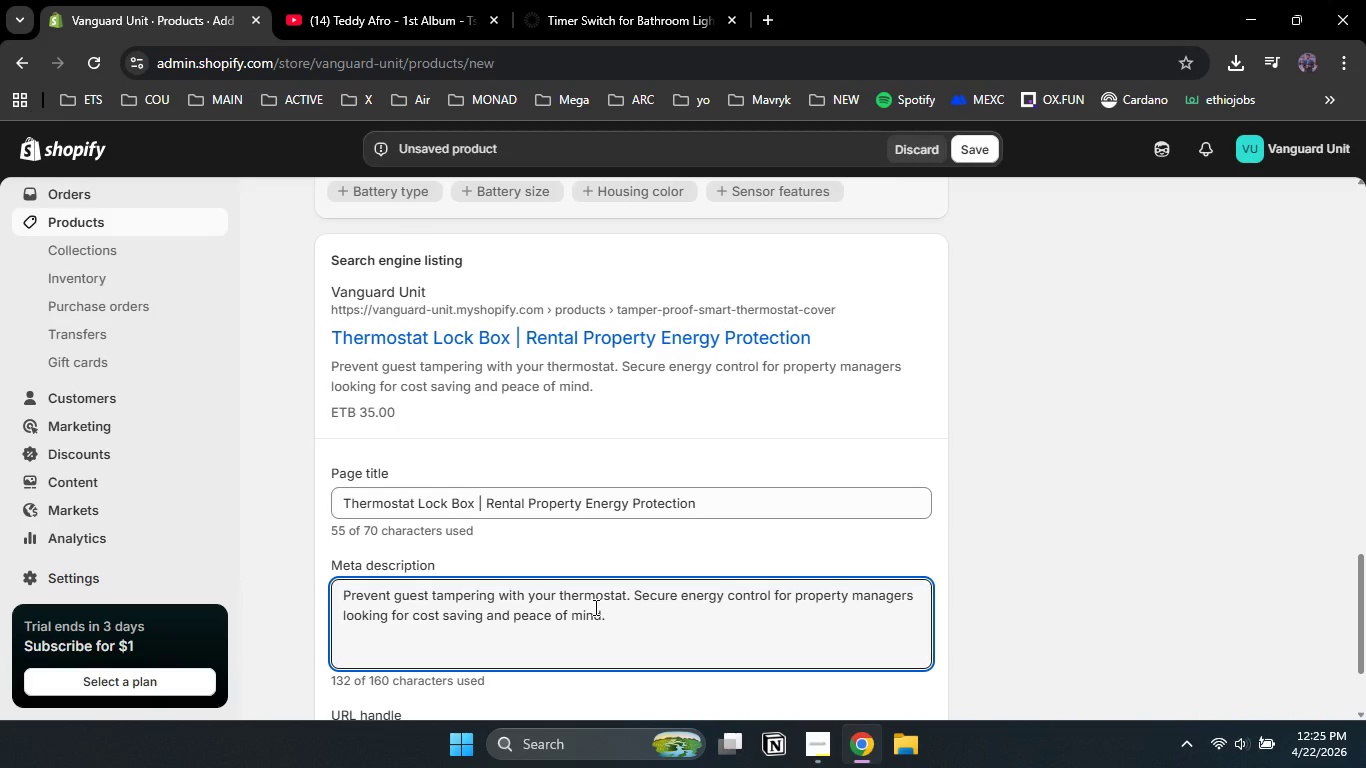 
scroll: coordinate [547, 367], scroll_direction: up, amount: 16.0
 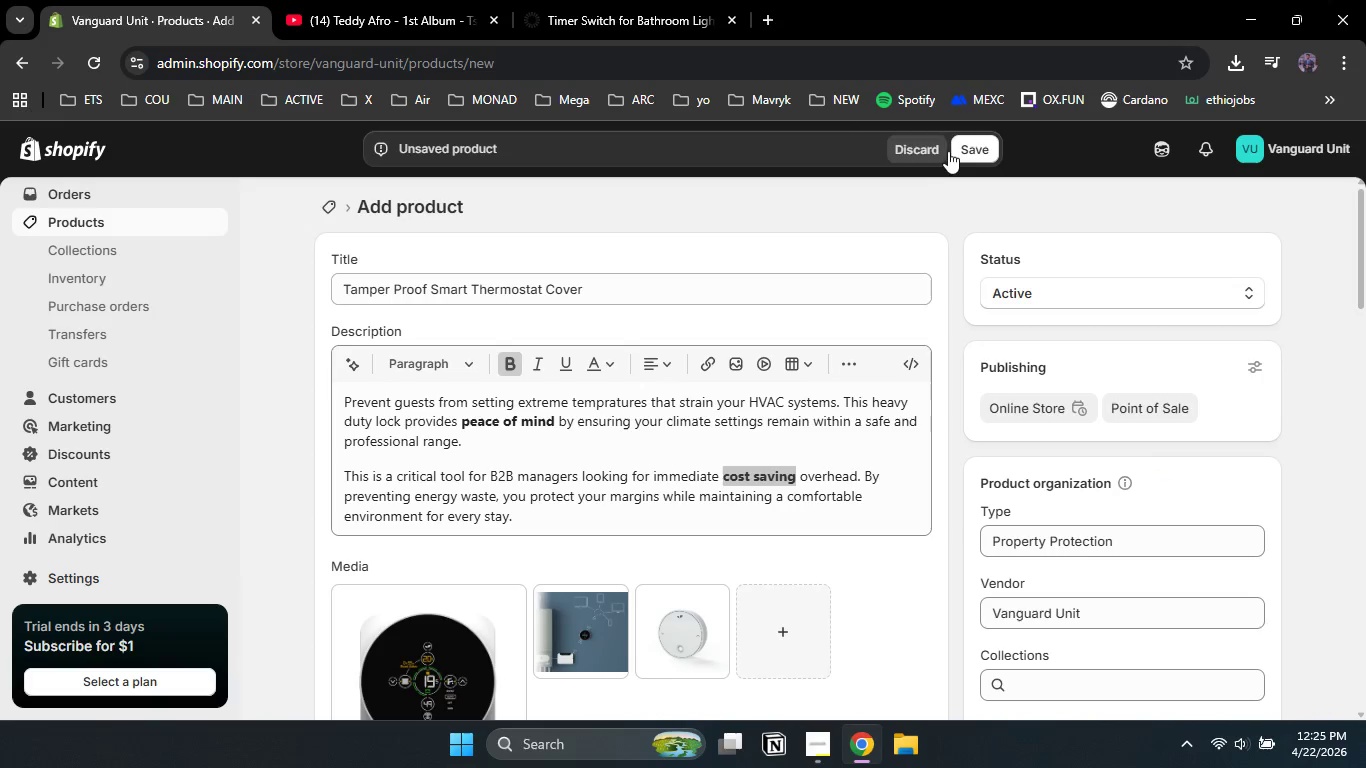 
left_click([971, 147])
 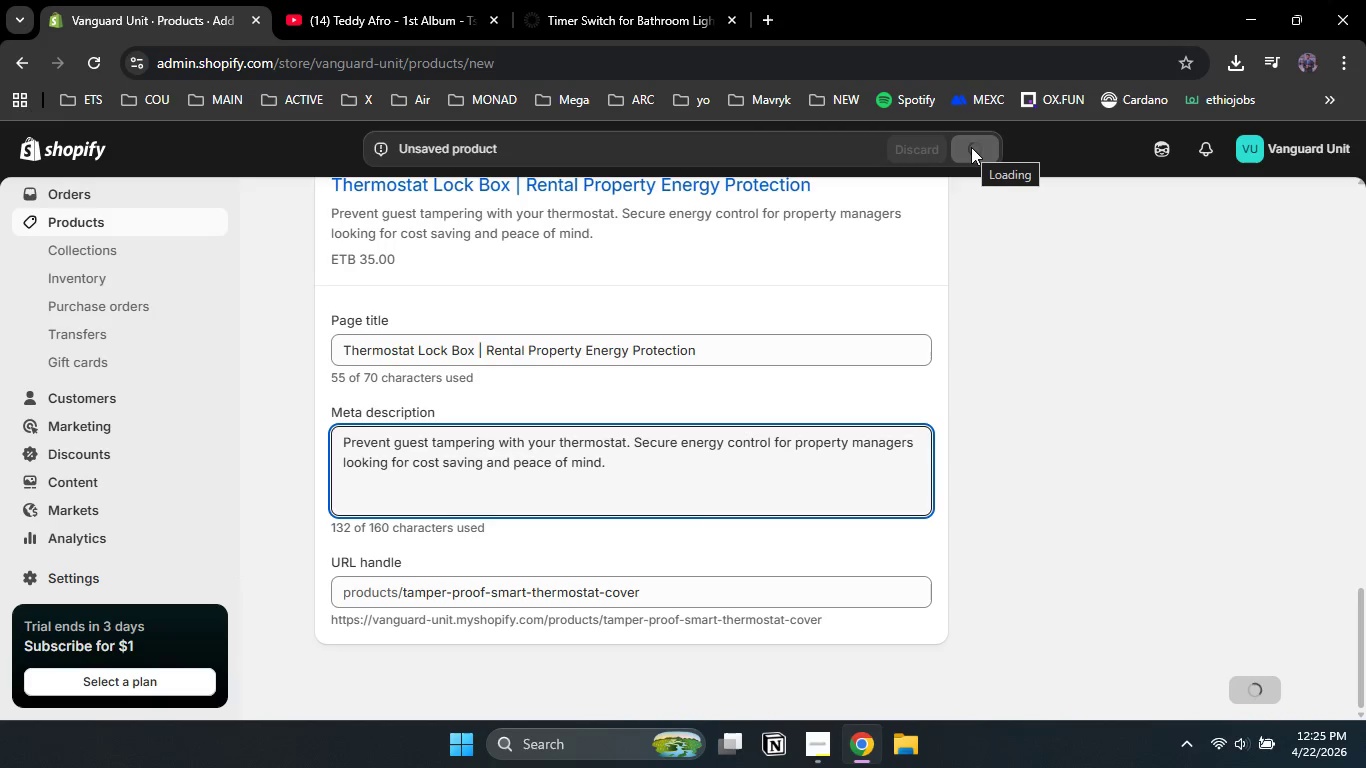 
wait(8.17)
 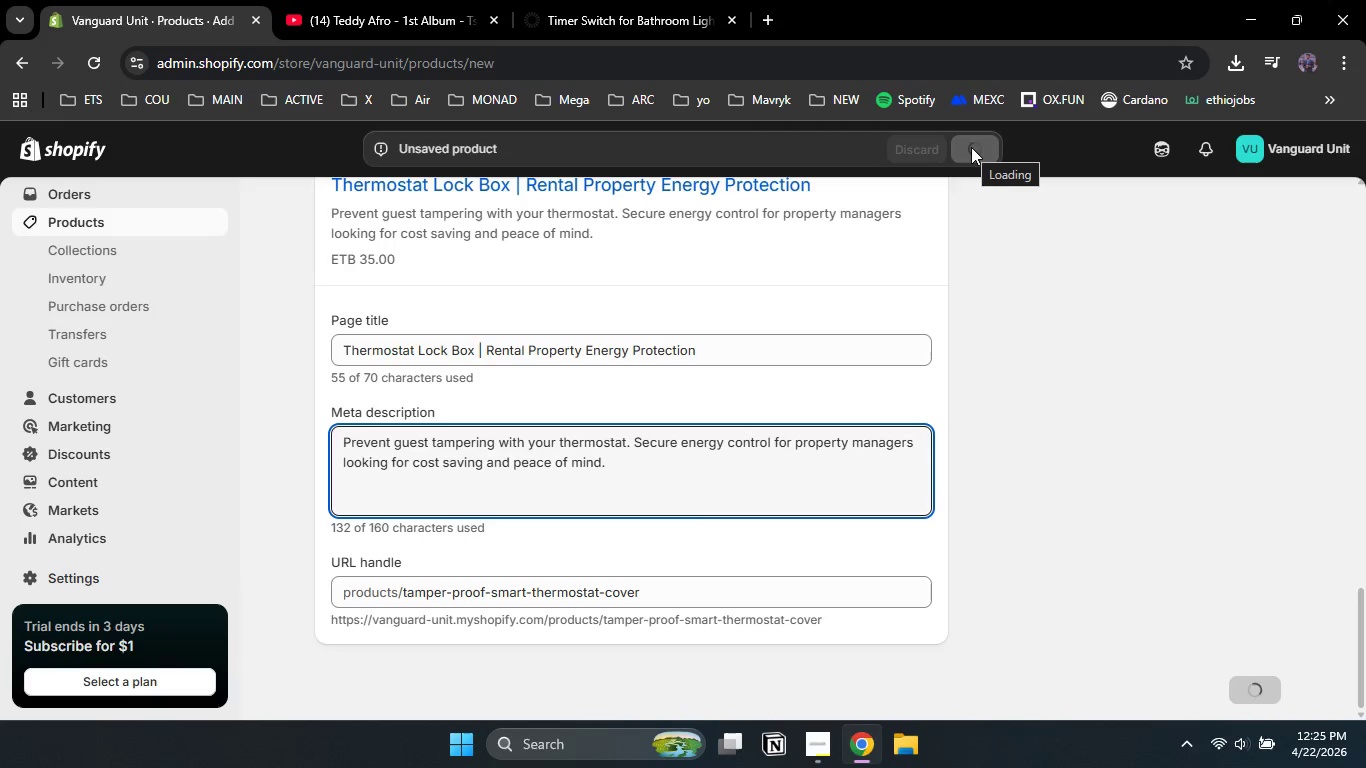 
left_click([829, 747])